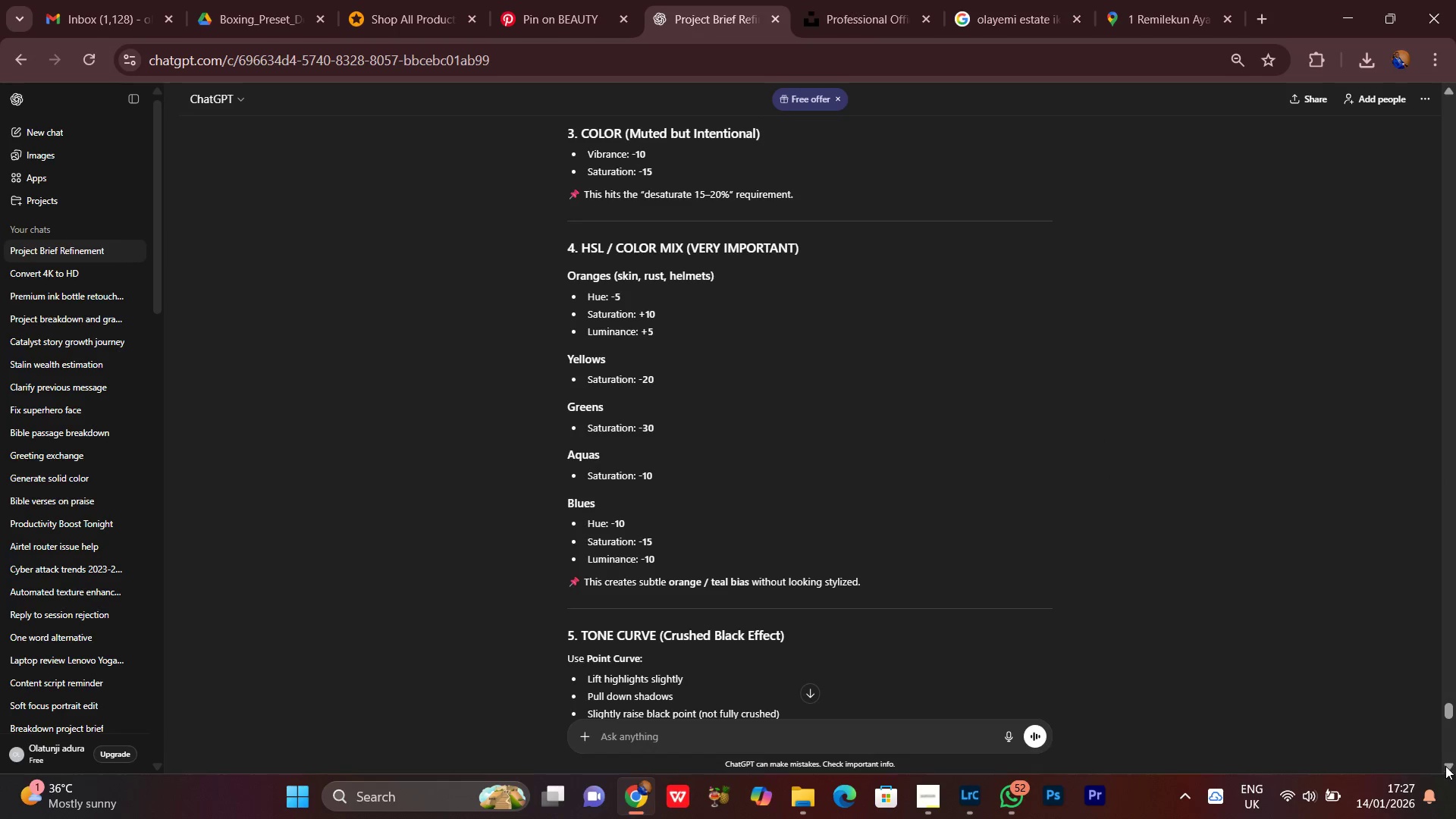 
double_click([1446, 762])
 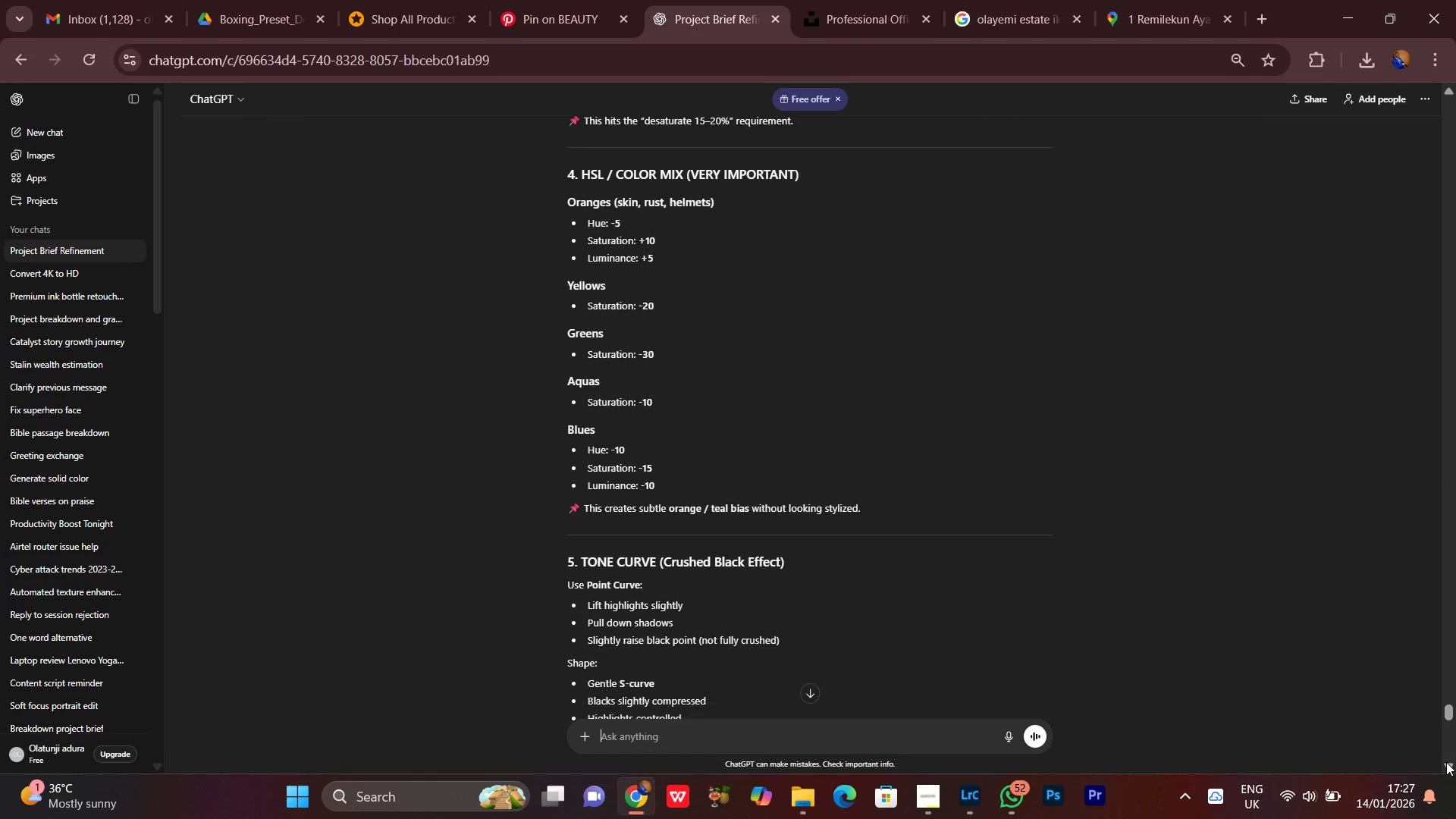 
triple_click([1446, 762])
 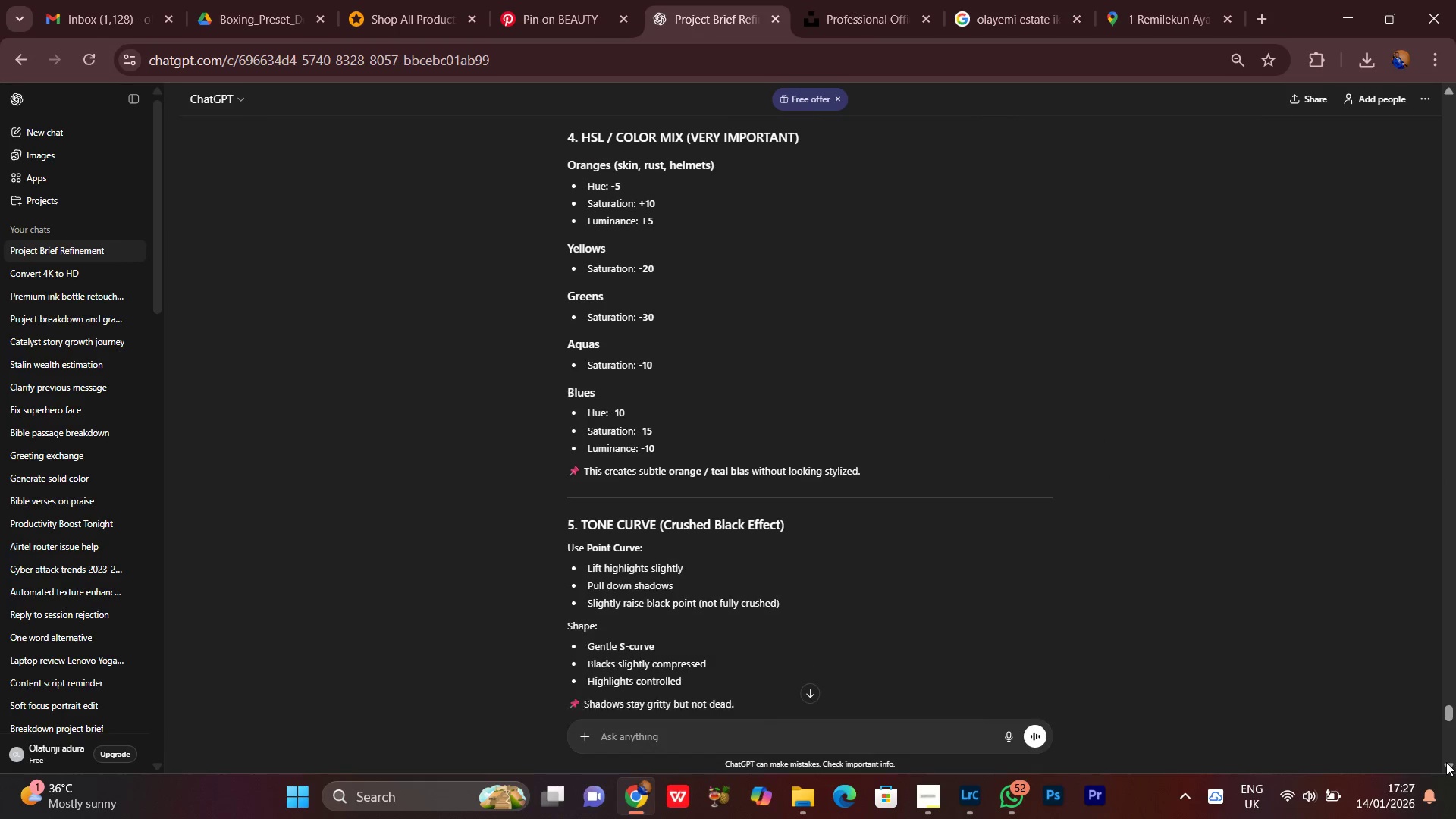 
triple_click([1446, 762])
 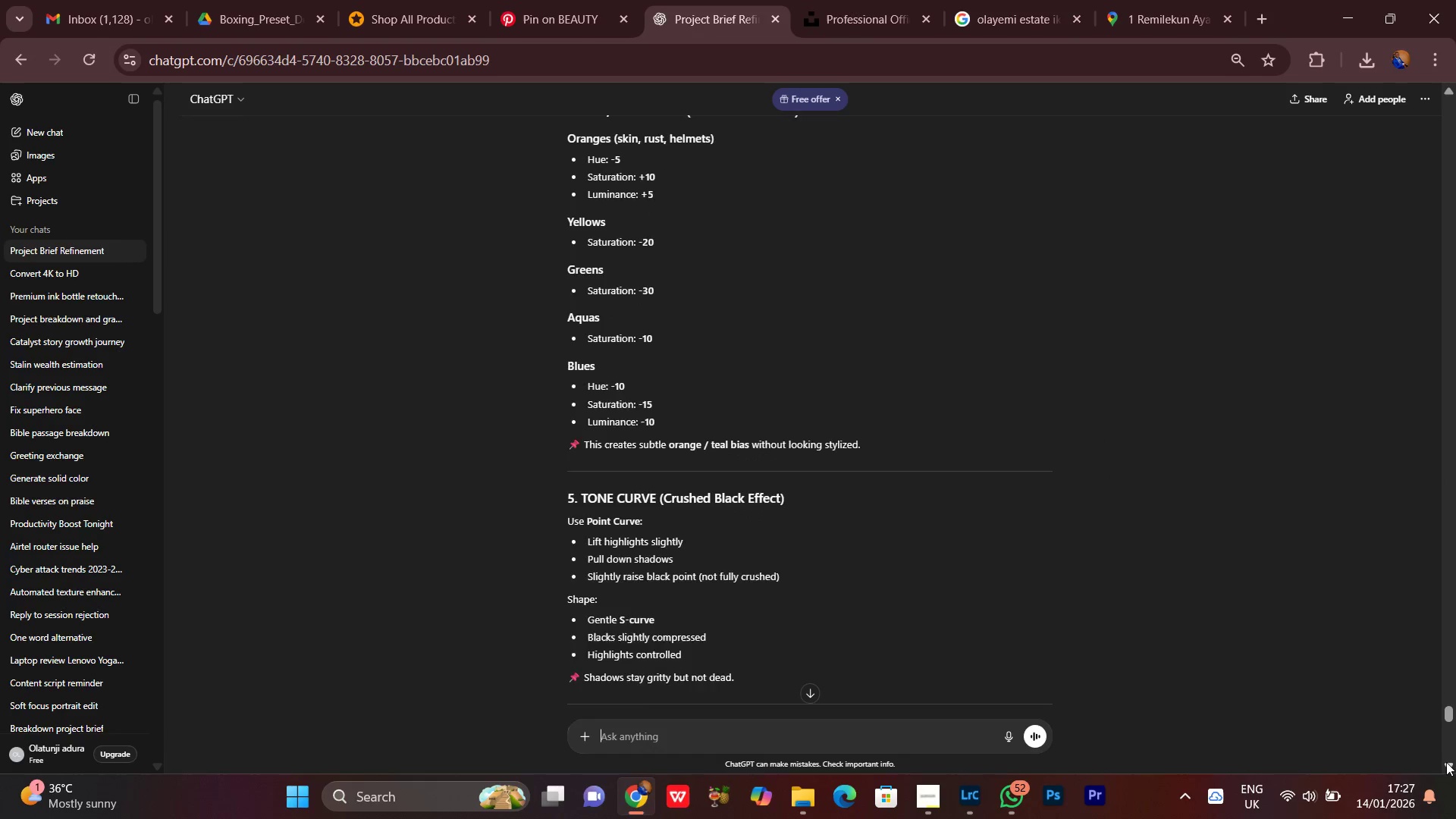 
triple_click([1446, 762])
 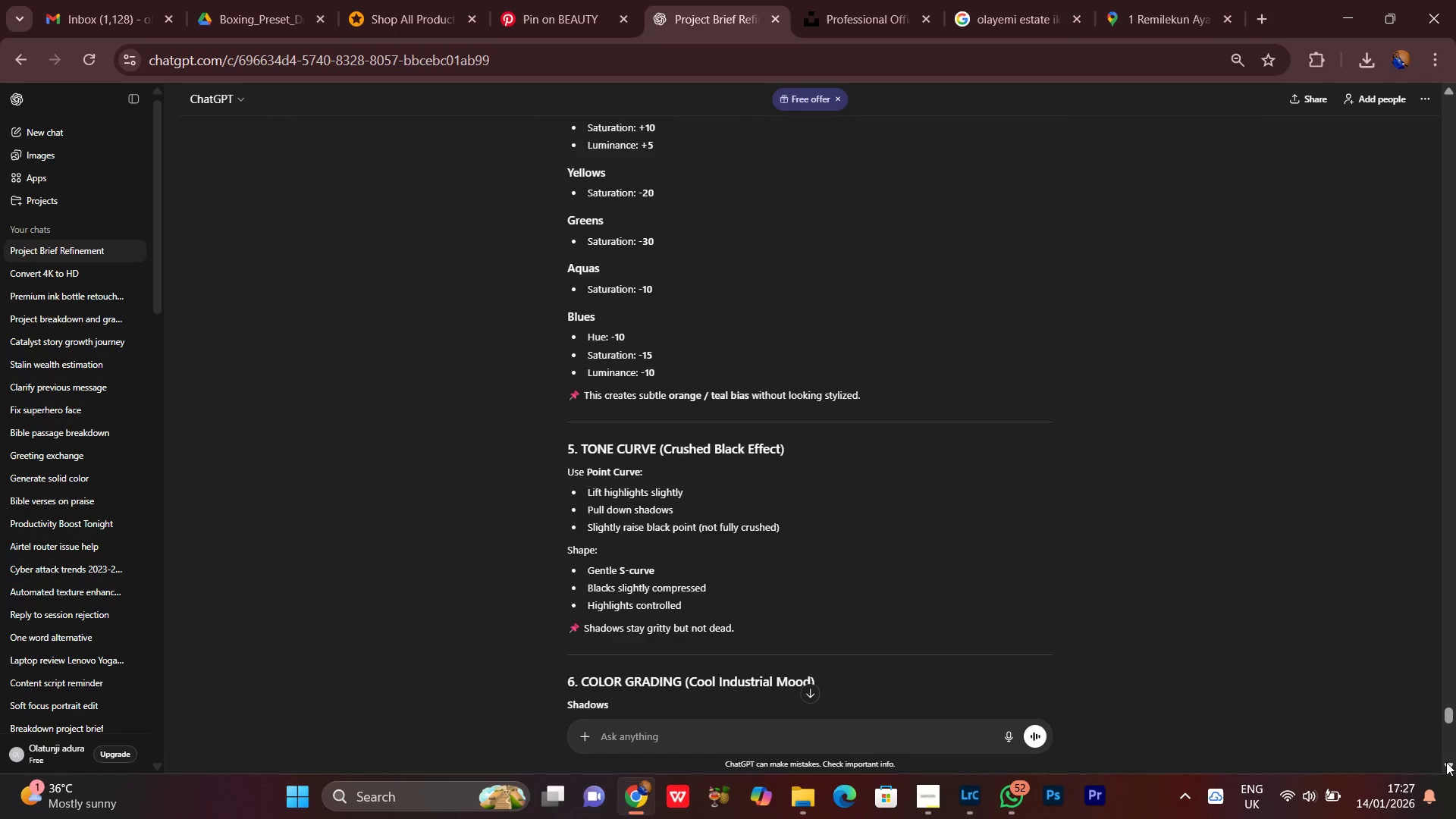 
triple_click([1446, 762])
 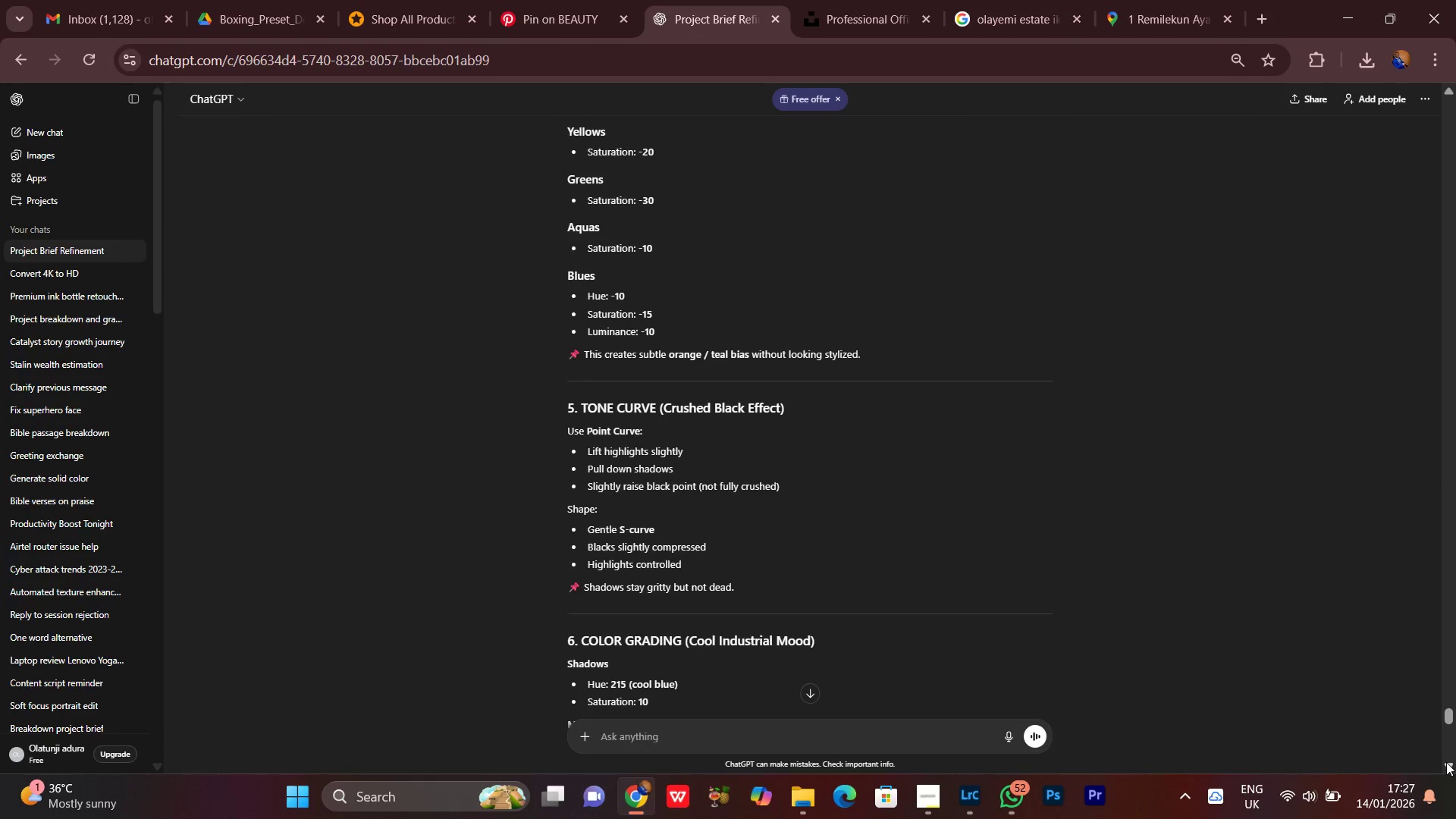 
triple_click([1446, 762])
 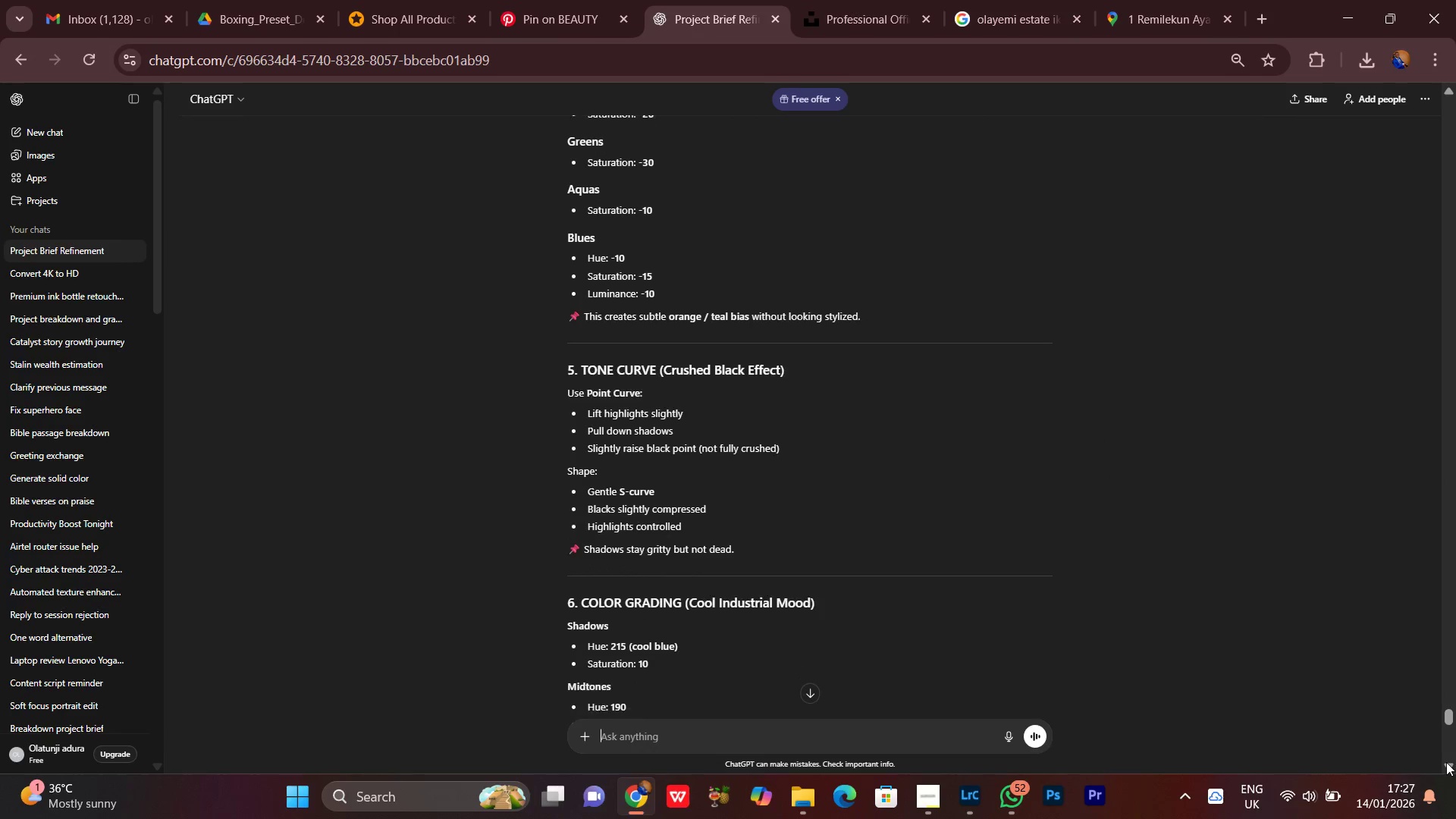 
triple_click([1446, 762])
 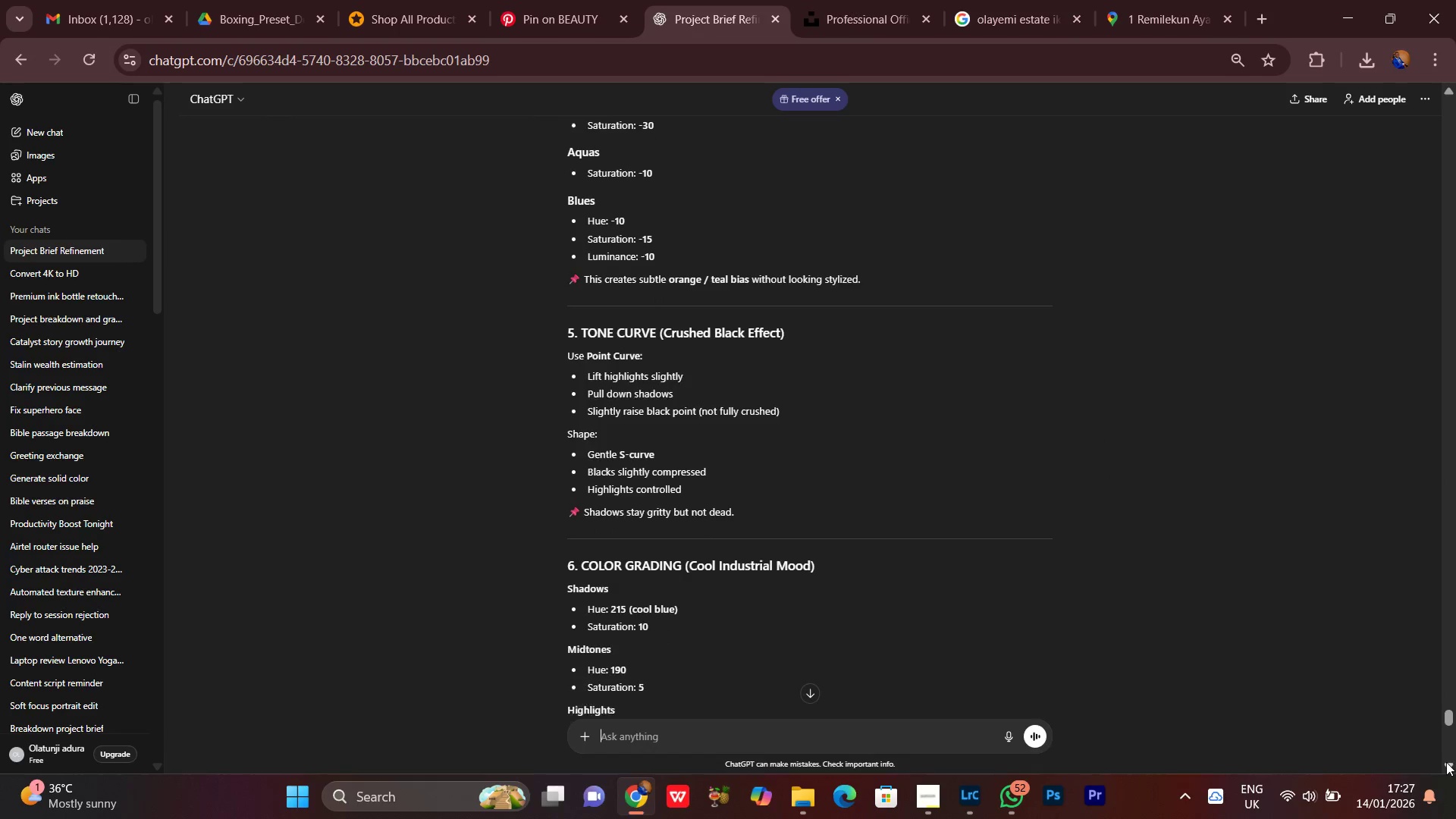 
triple_click([1446, 762])
 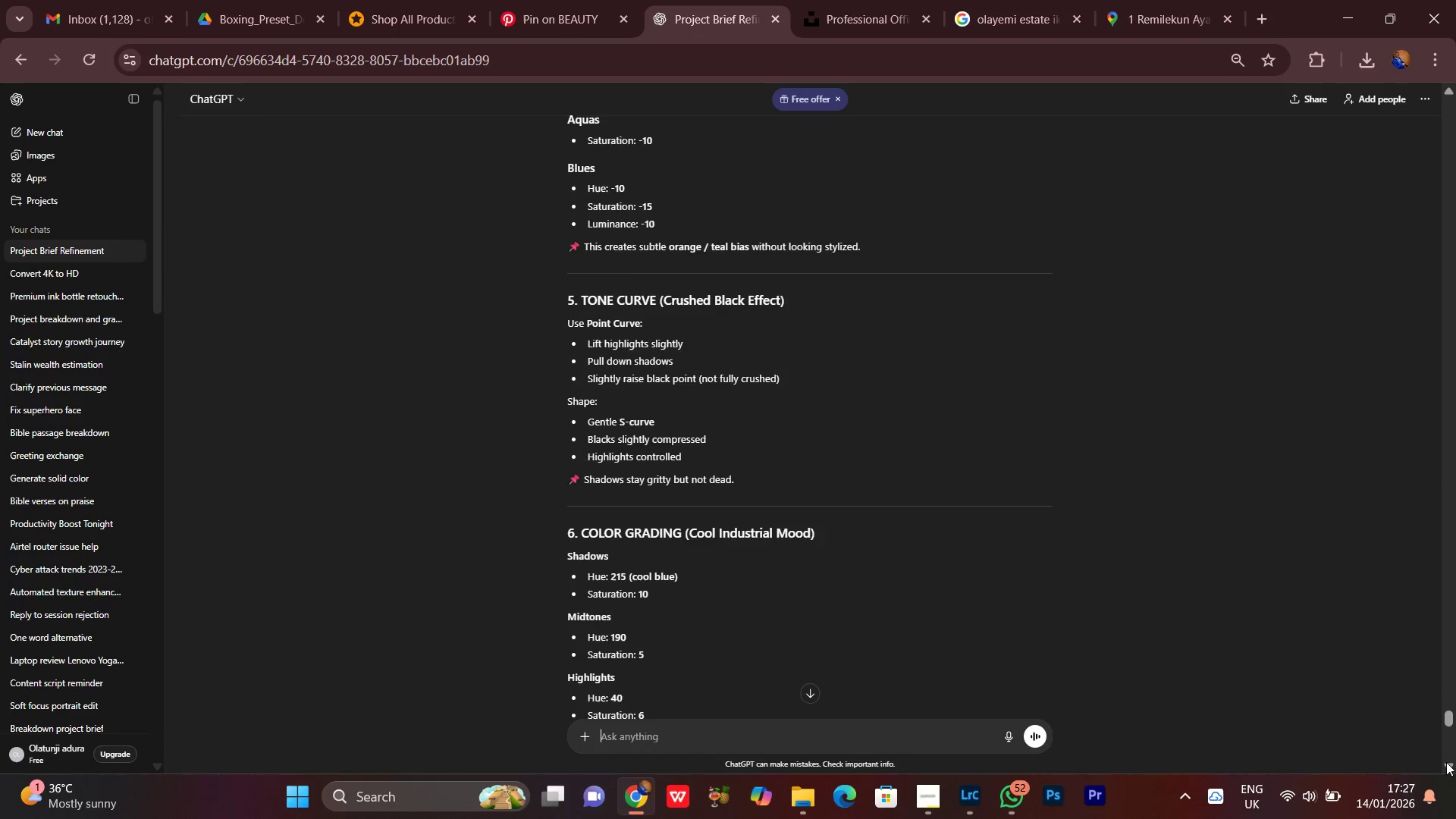 
triple_click([1446, 762])
 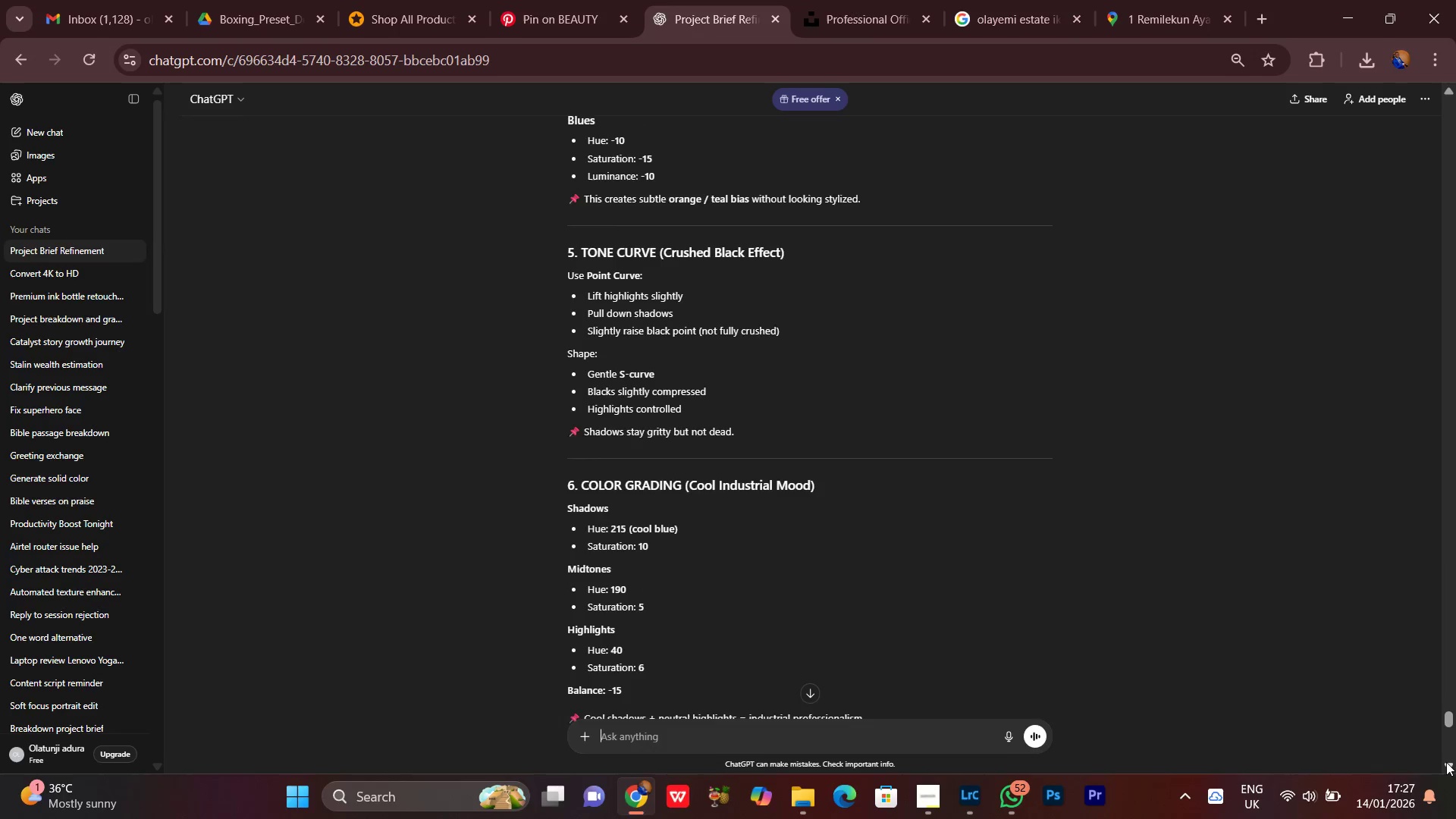 
triple_click([1446, 762])
 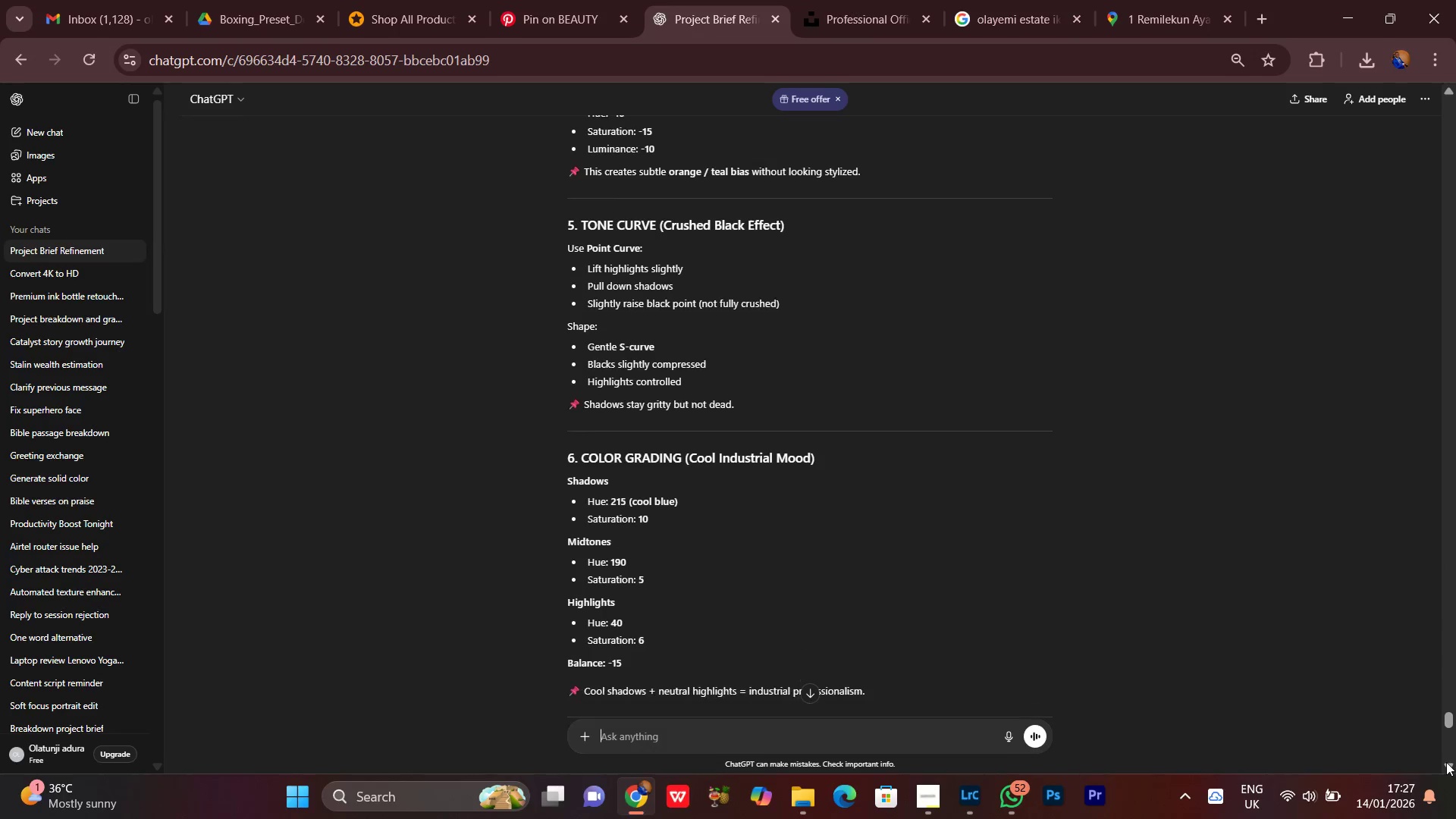 
triple_click([1446, 762])
 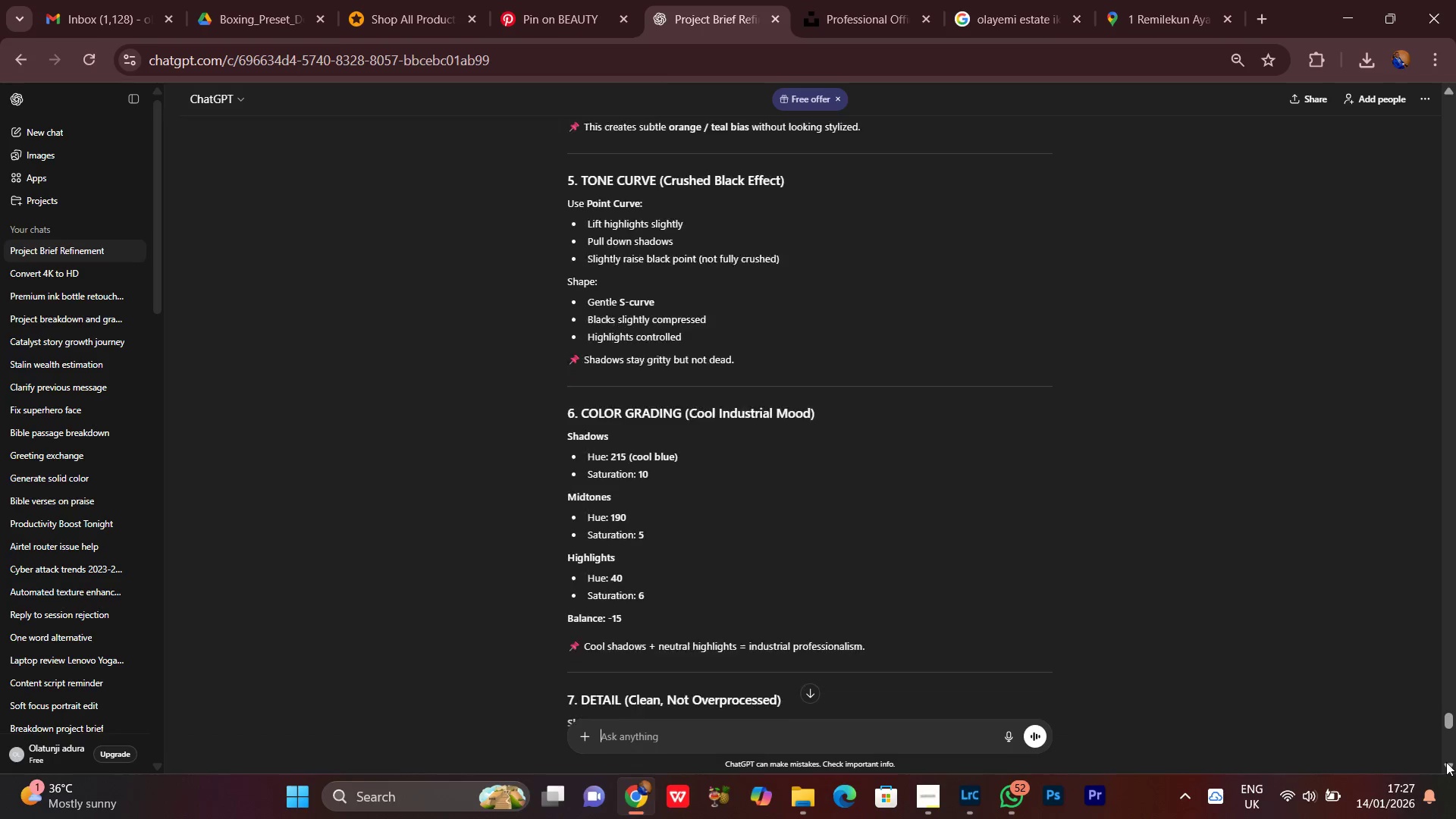 
triple_click([1446, 762])
 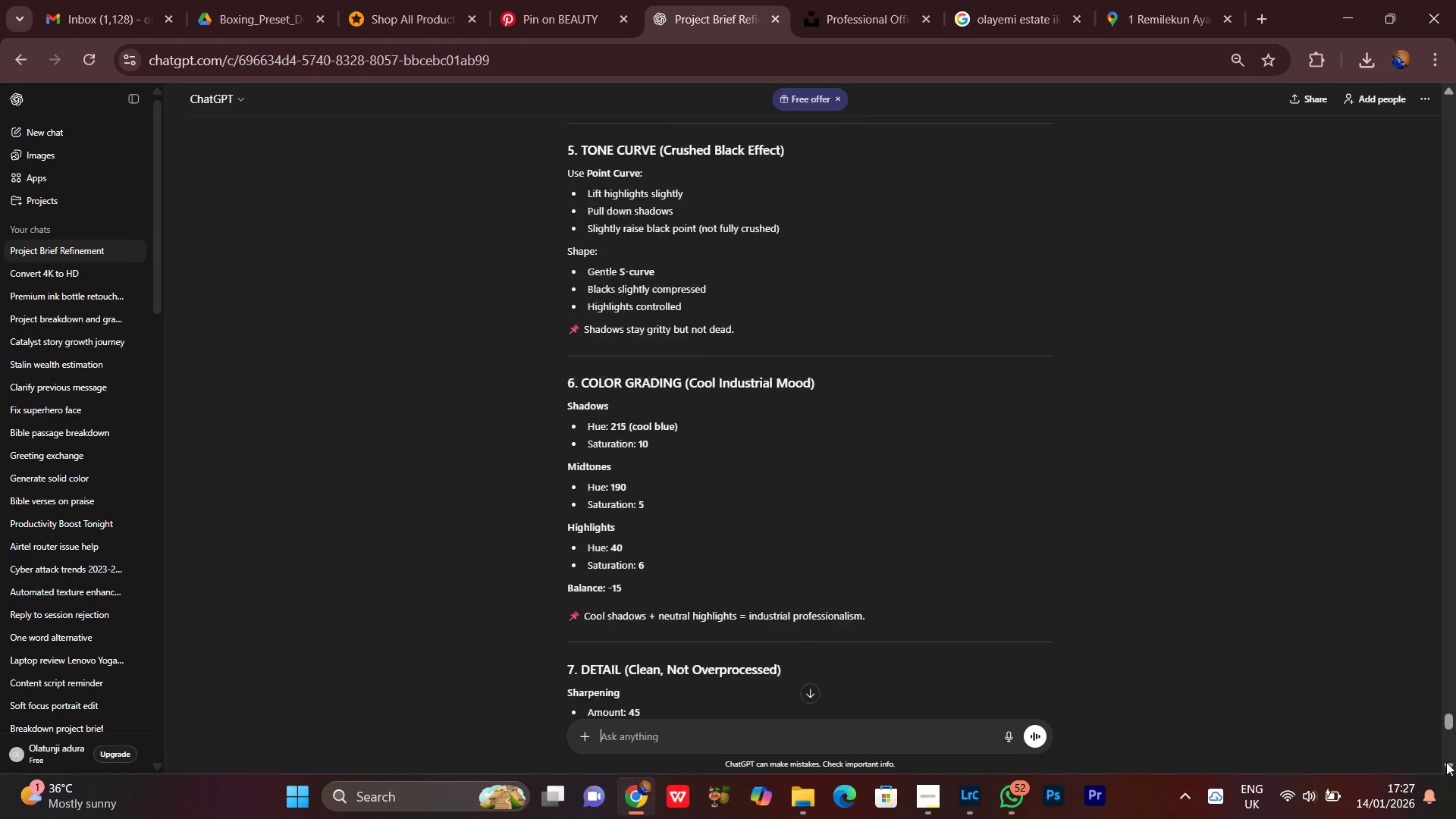 
triple_click([1446, 762])
 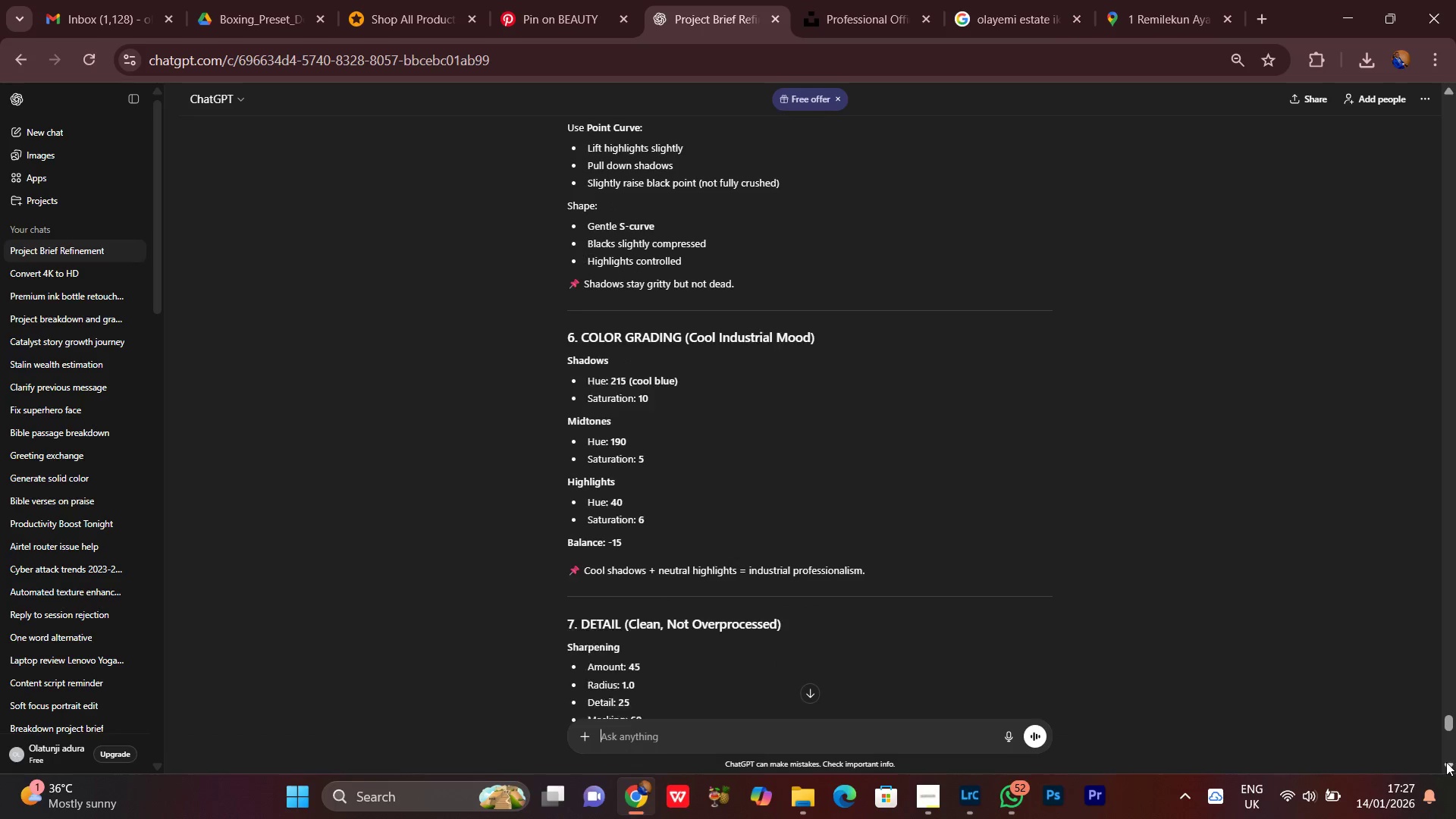 
triple_click([1446, 762])
 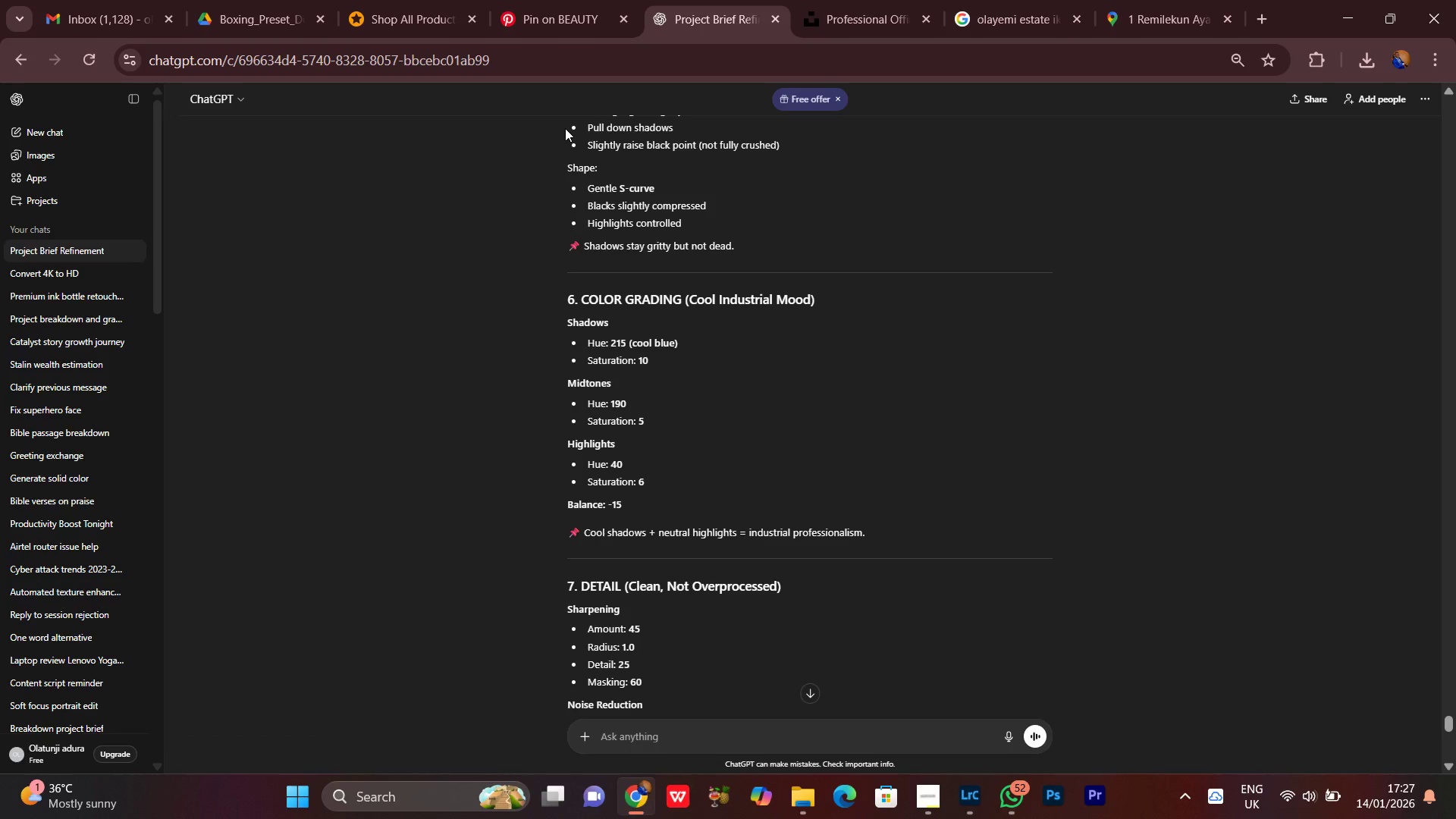 
wait(5.94)
 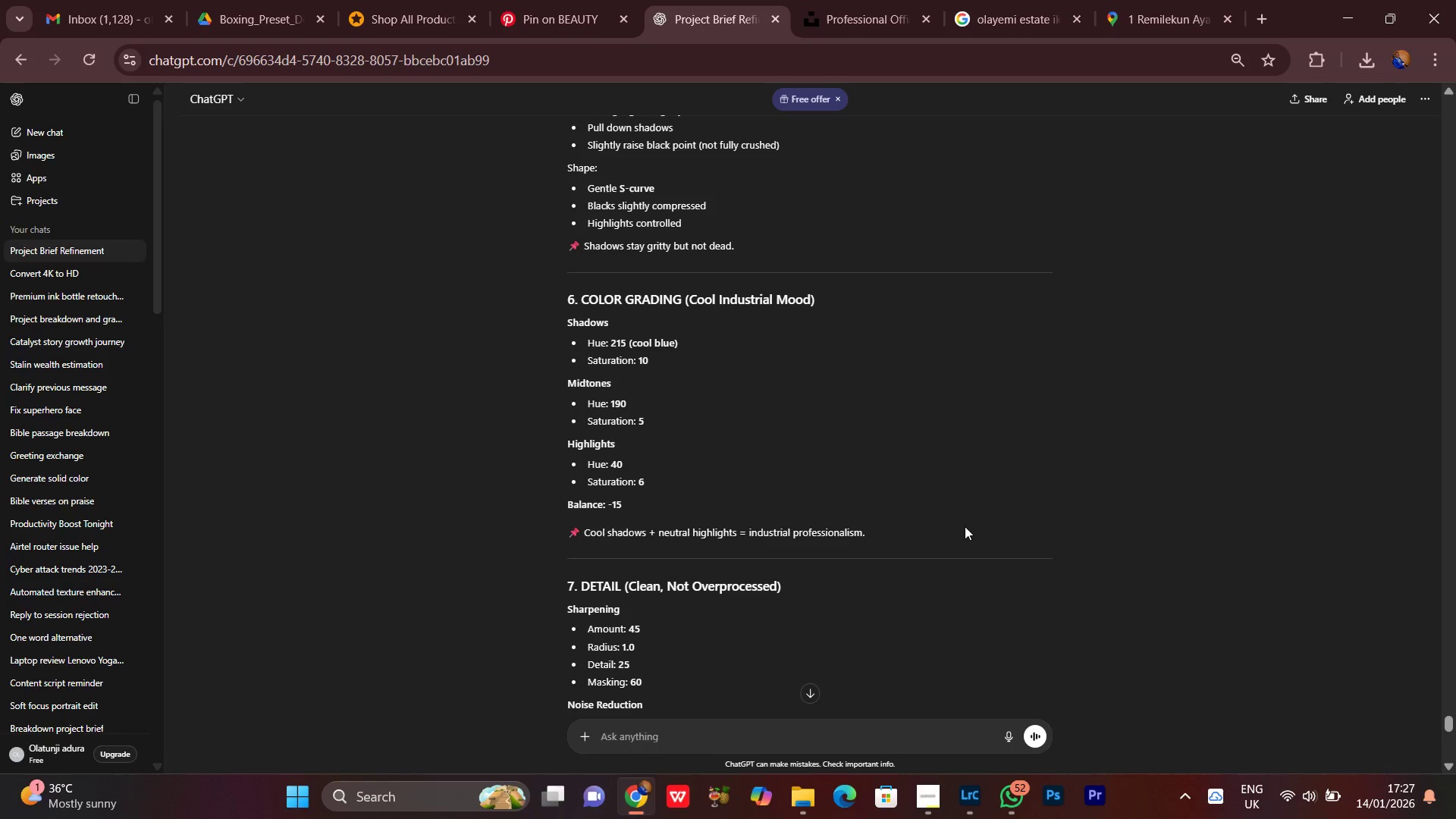 
key(PrintScreen)
 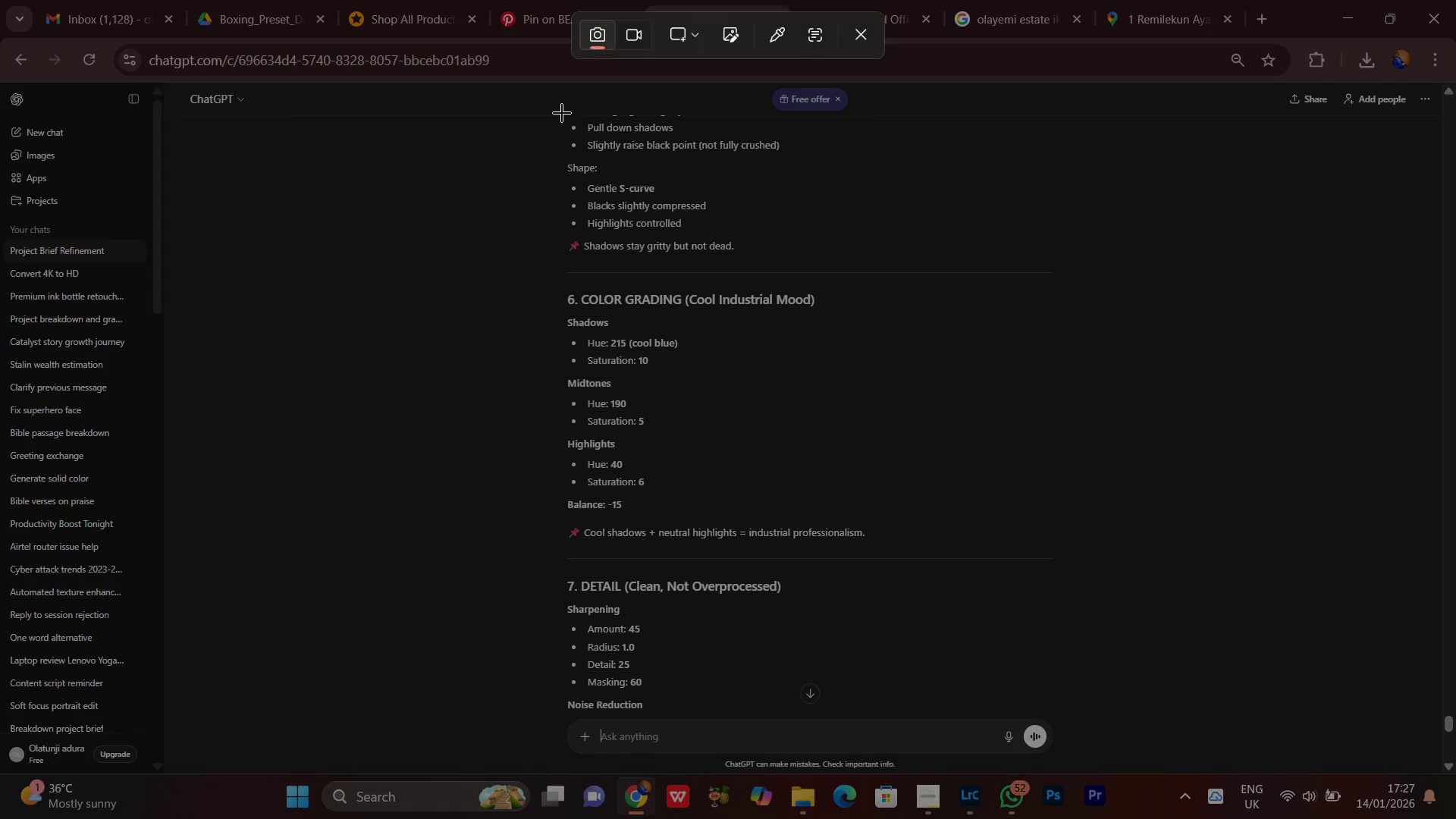 
left_click_drag(start_coordinate=[562, 115], to_coordinate=[1077, 709])
 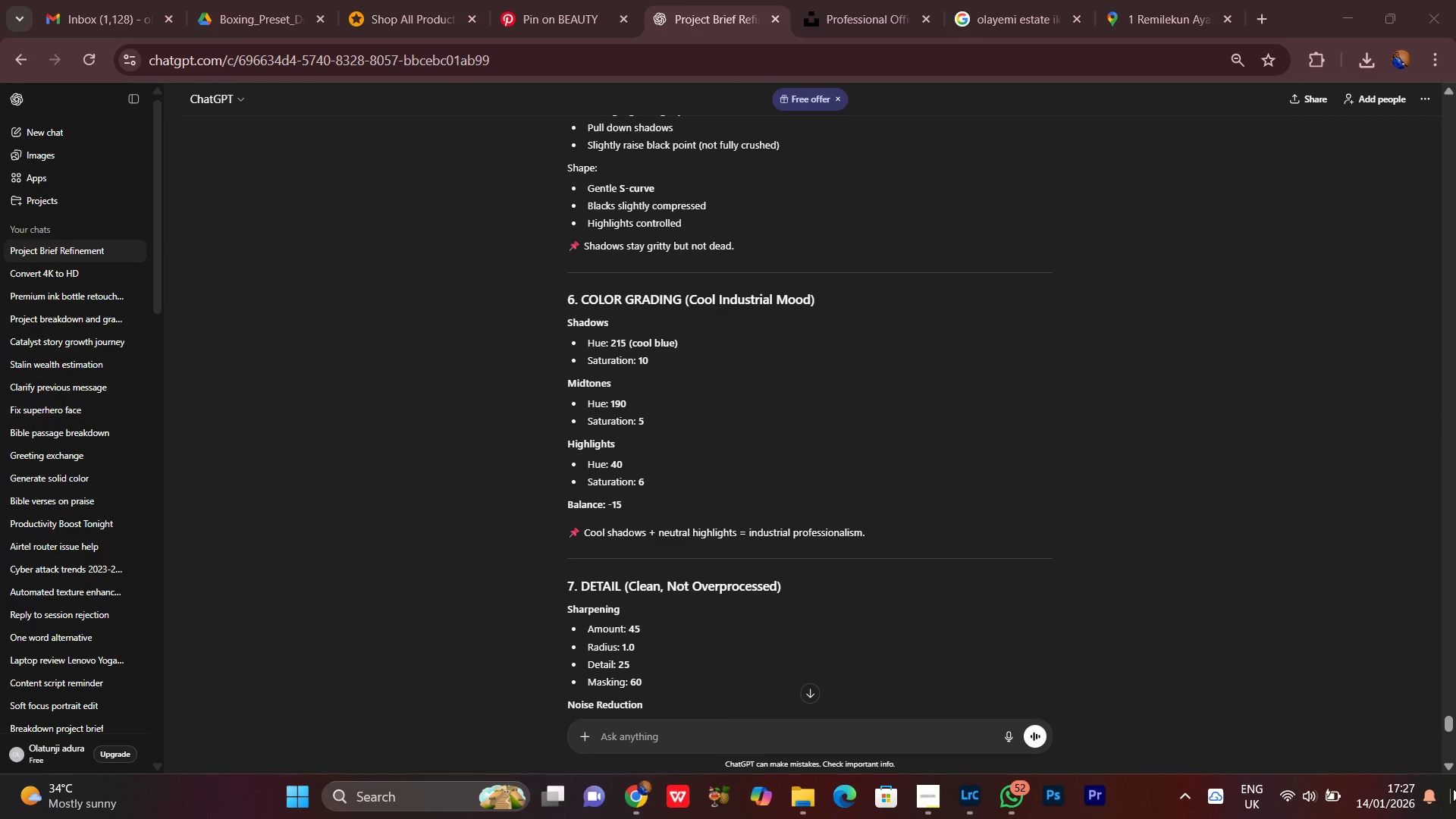 
double_click([1447, 764])
 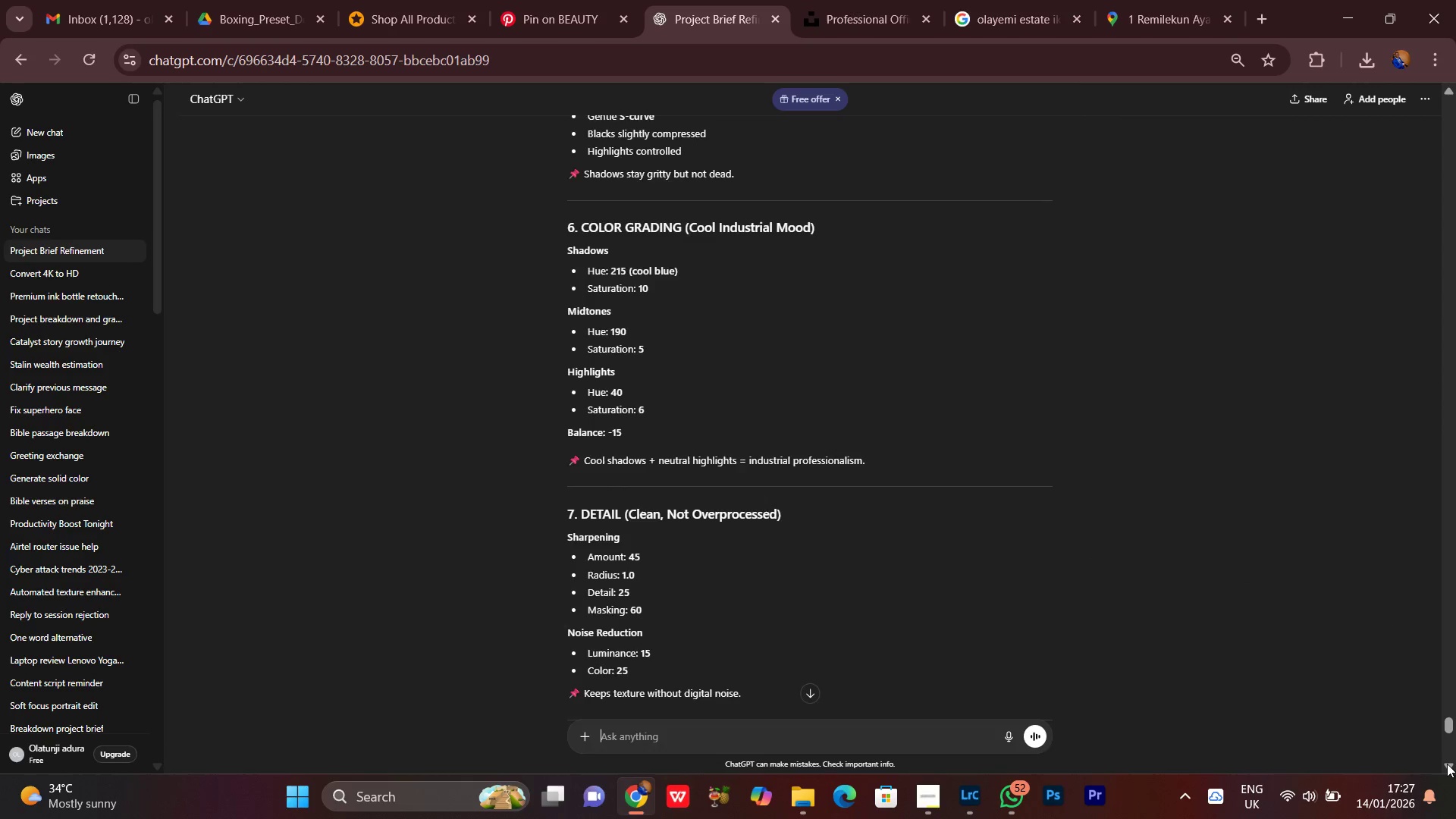 
triple_click([1447, 764])
 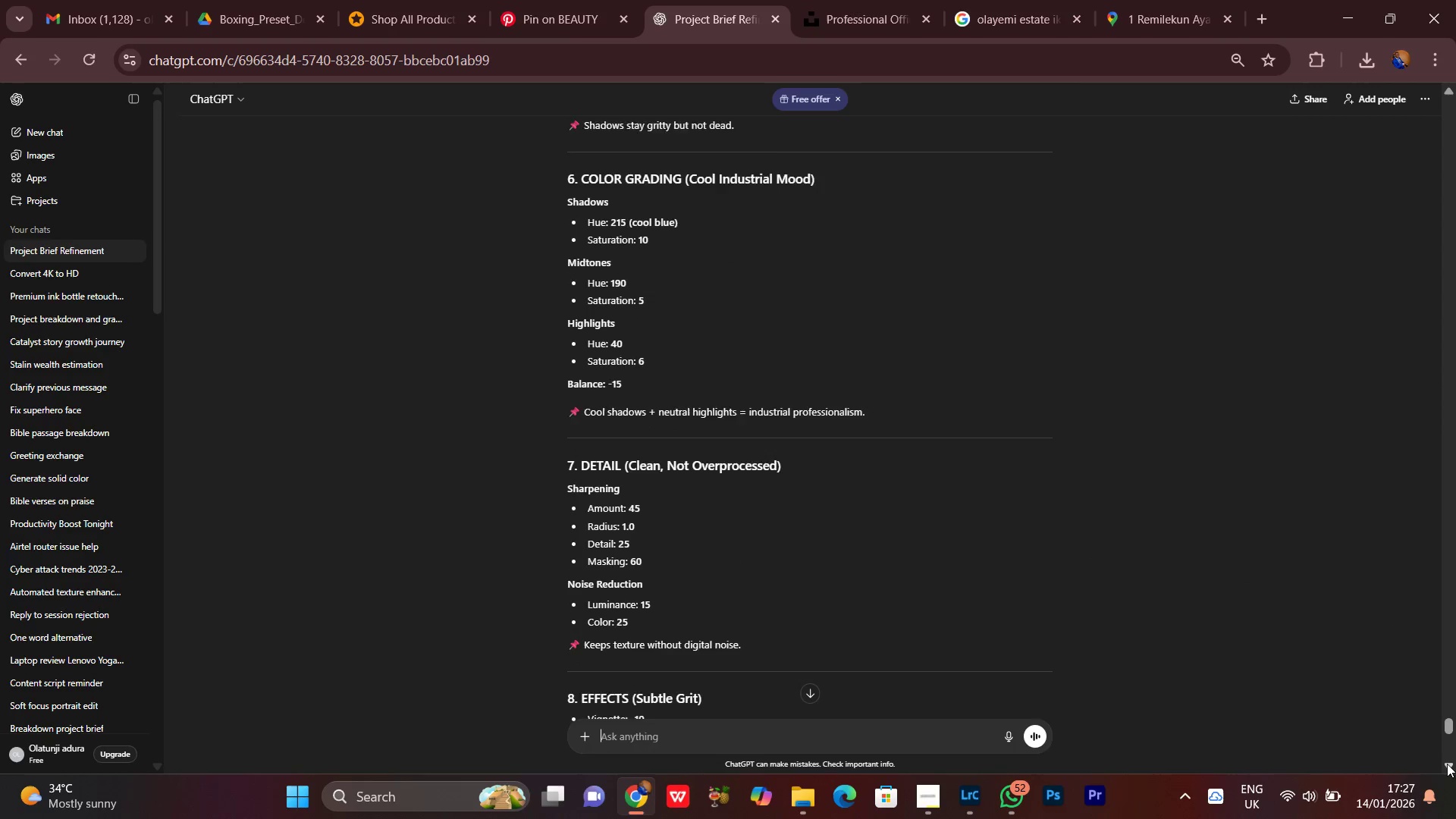 
triple_click([1447, 764])
 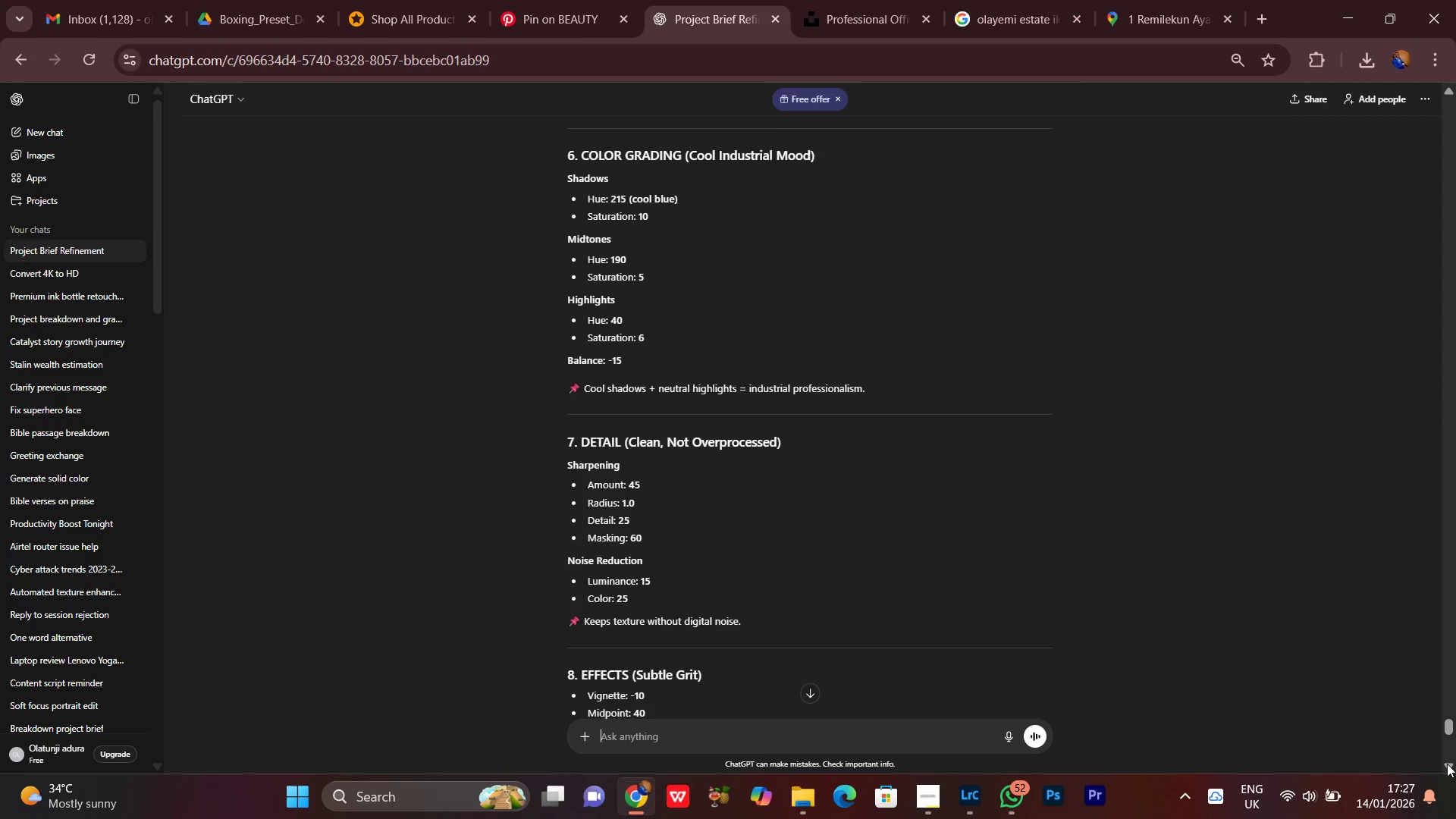 
triple_click([1447, 764])
 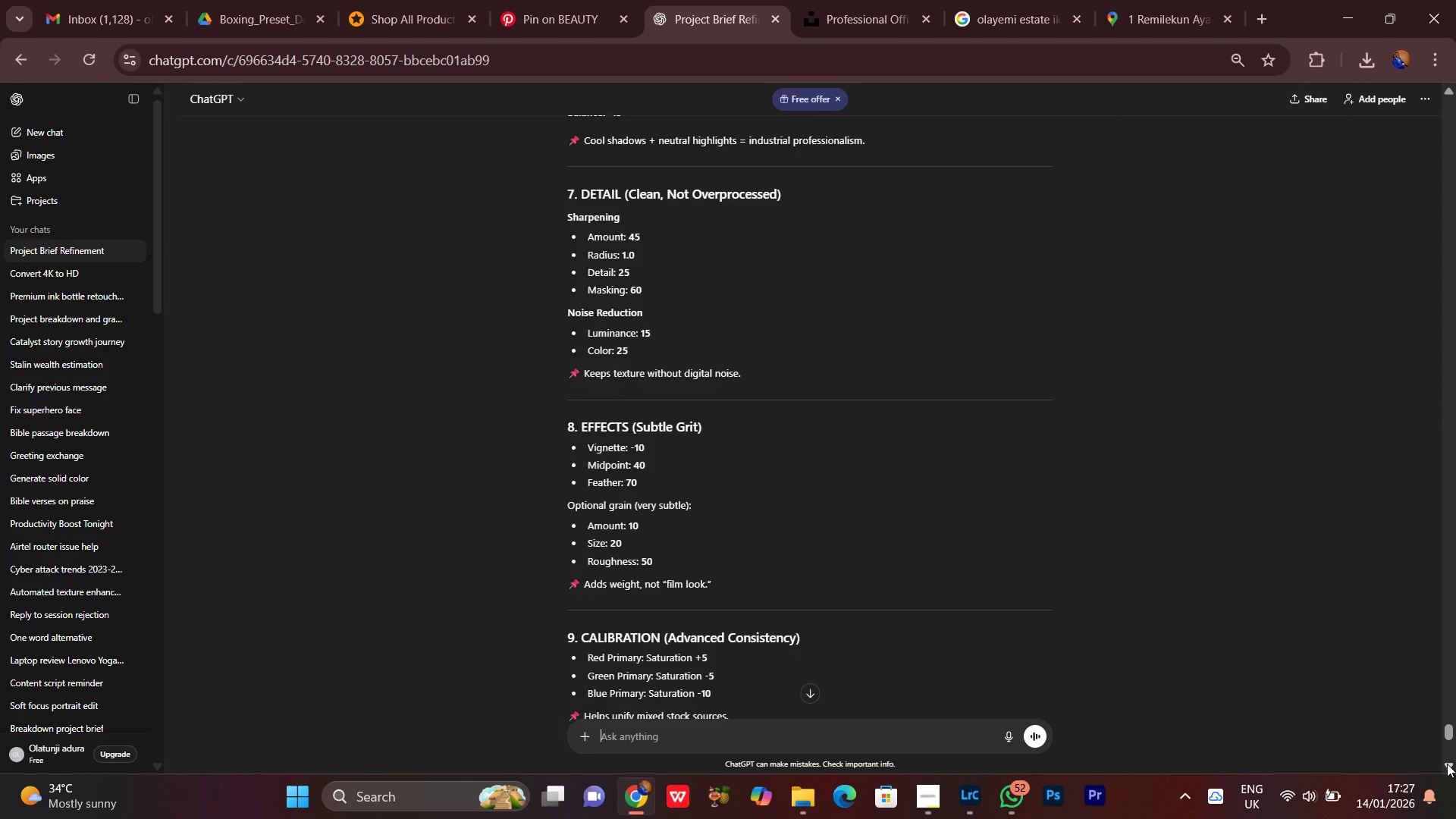 
triple_click([1447, 764])
 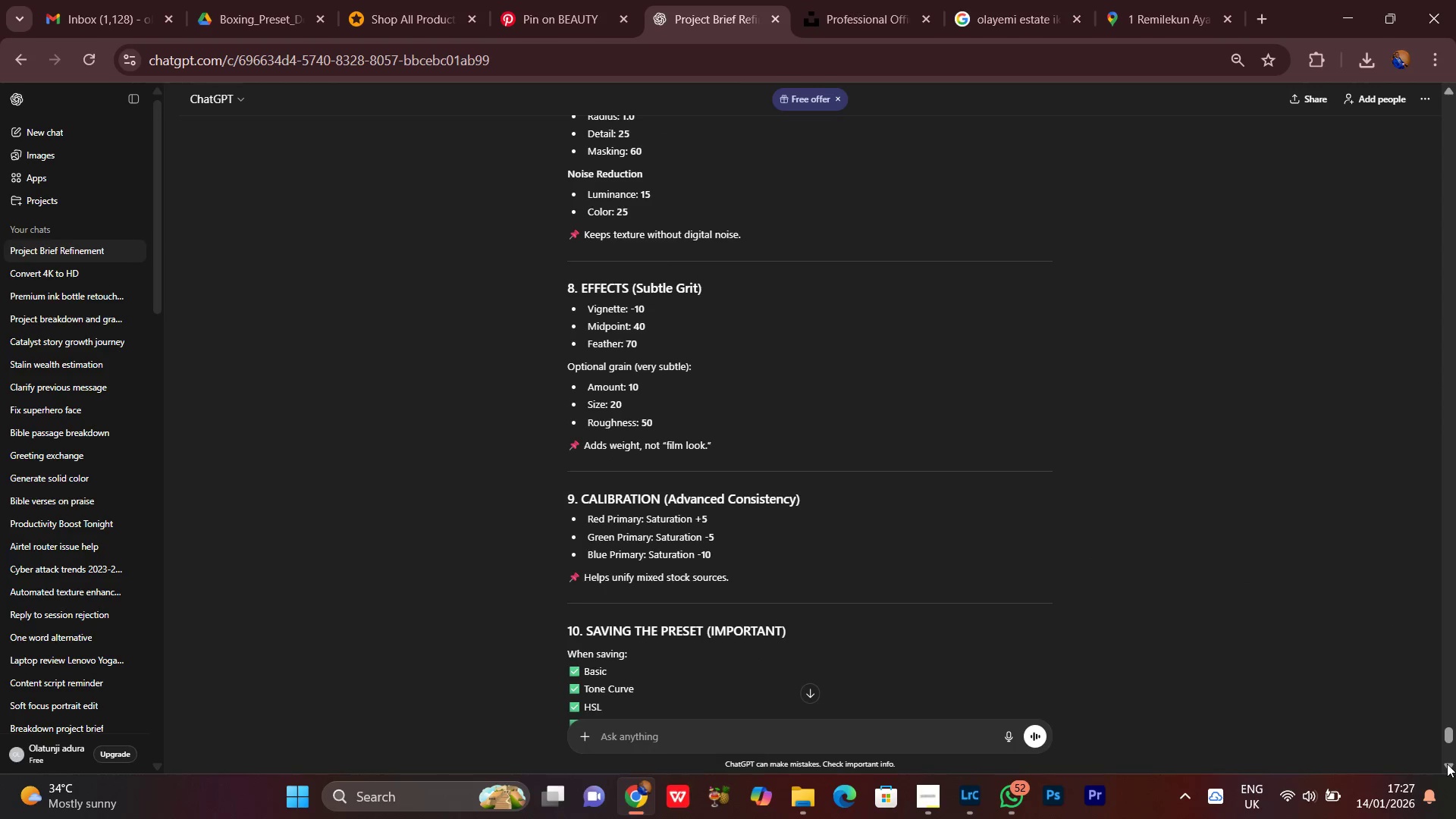 
double_click([1447, 764])
 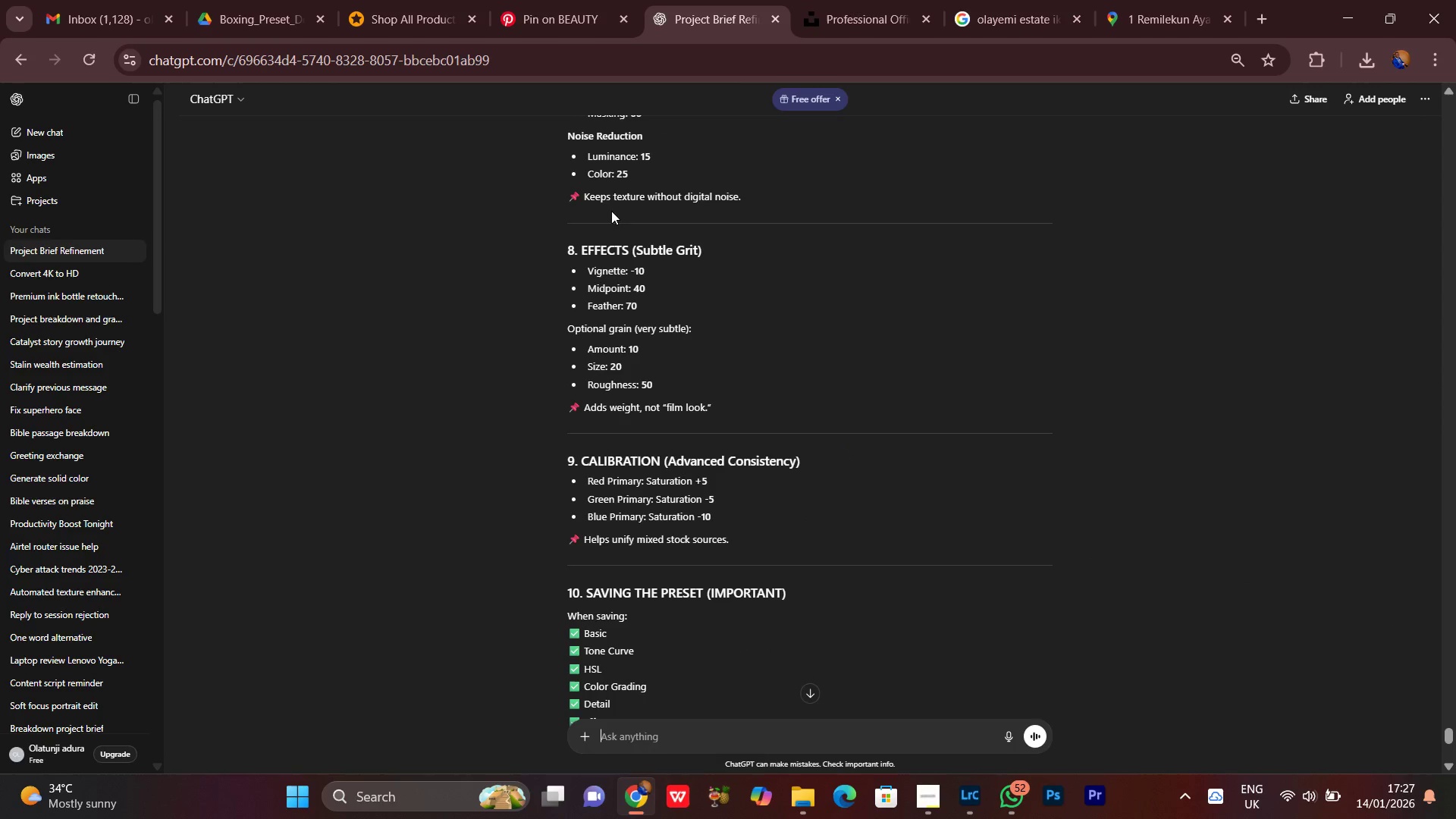 
key(PrintScreen)
 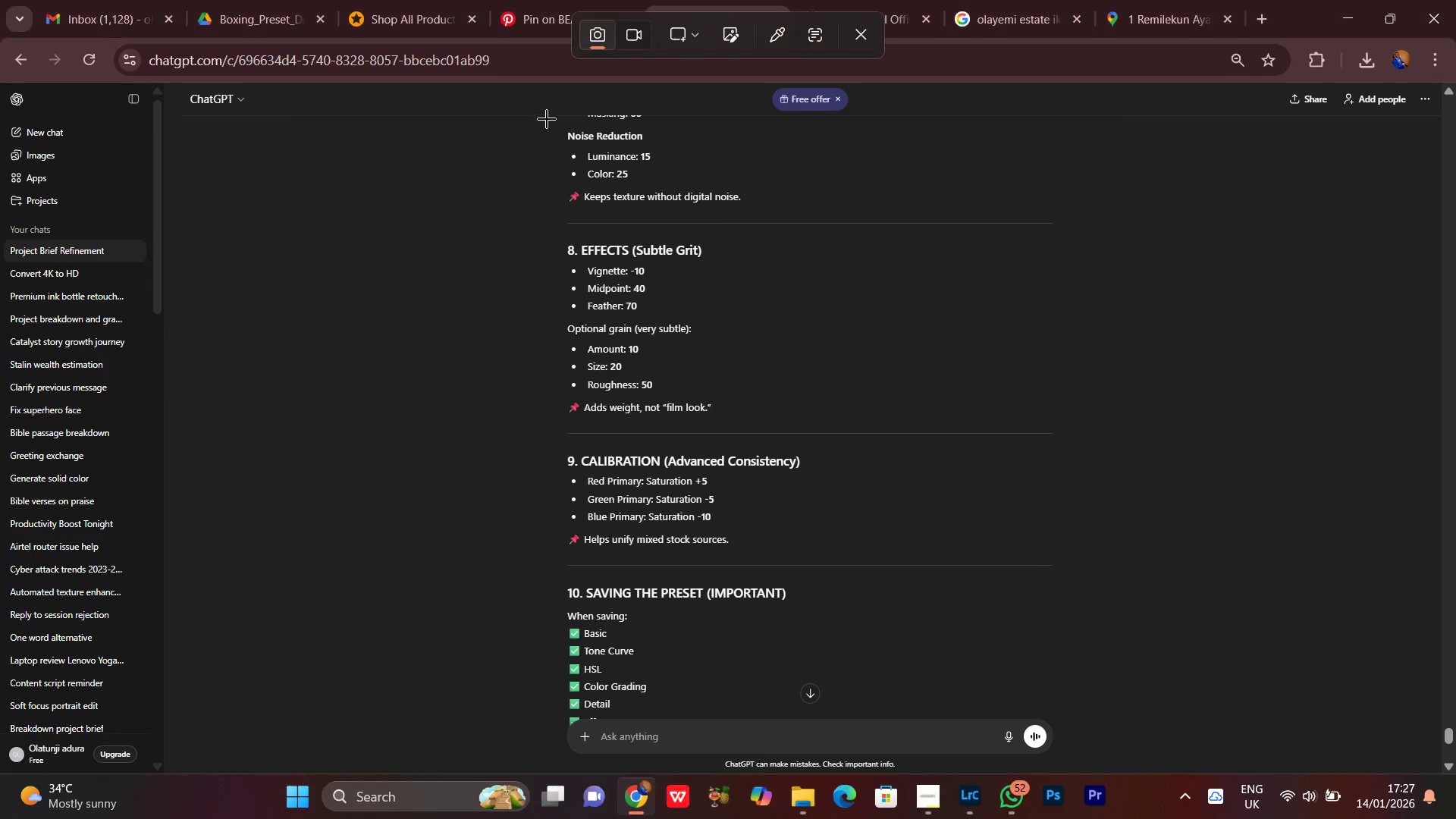 
left_click_drag(start_coordinate=[547, 119], to_coordinate=[1037, 578])
 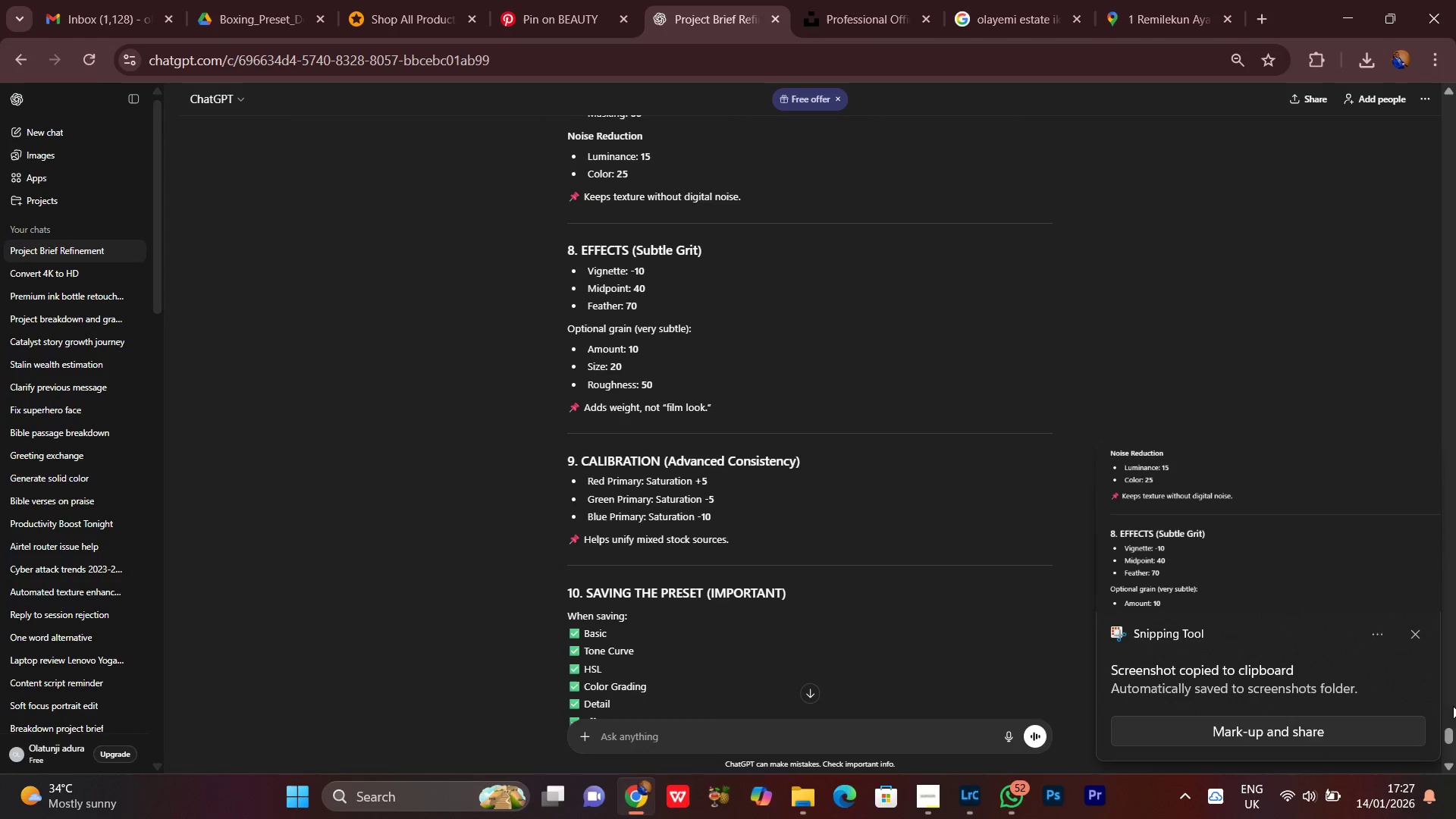 
left_click([1410, 635])
 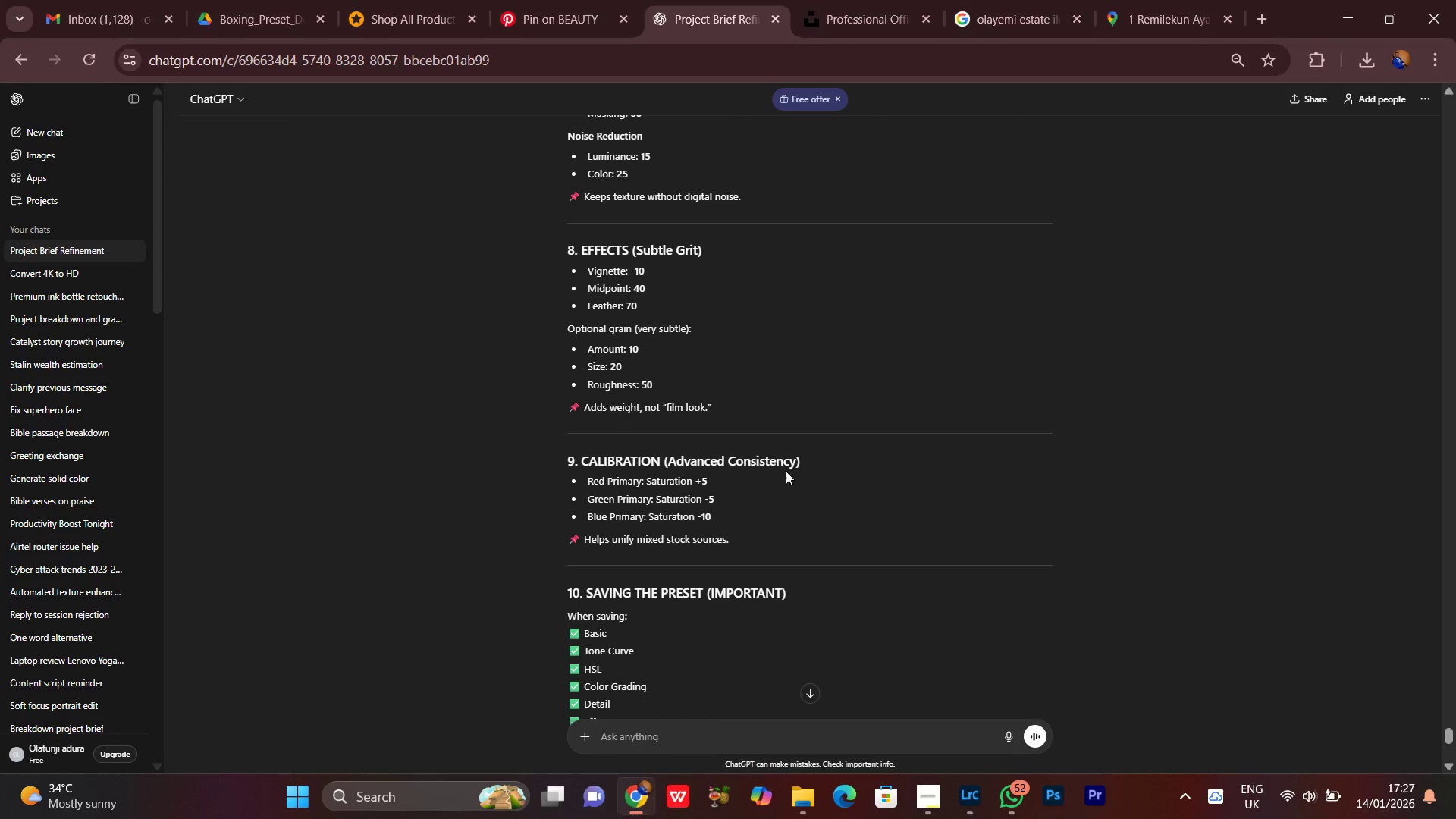 
scroll: coordinate [810, 488], scroll_direction: up, amount: 3.0
 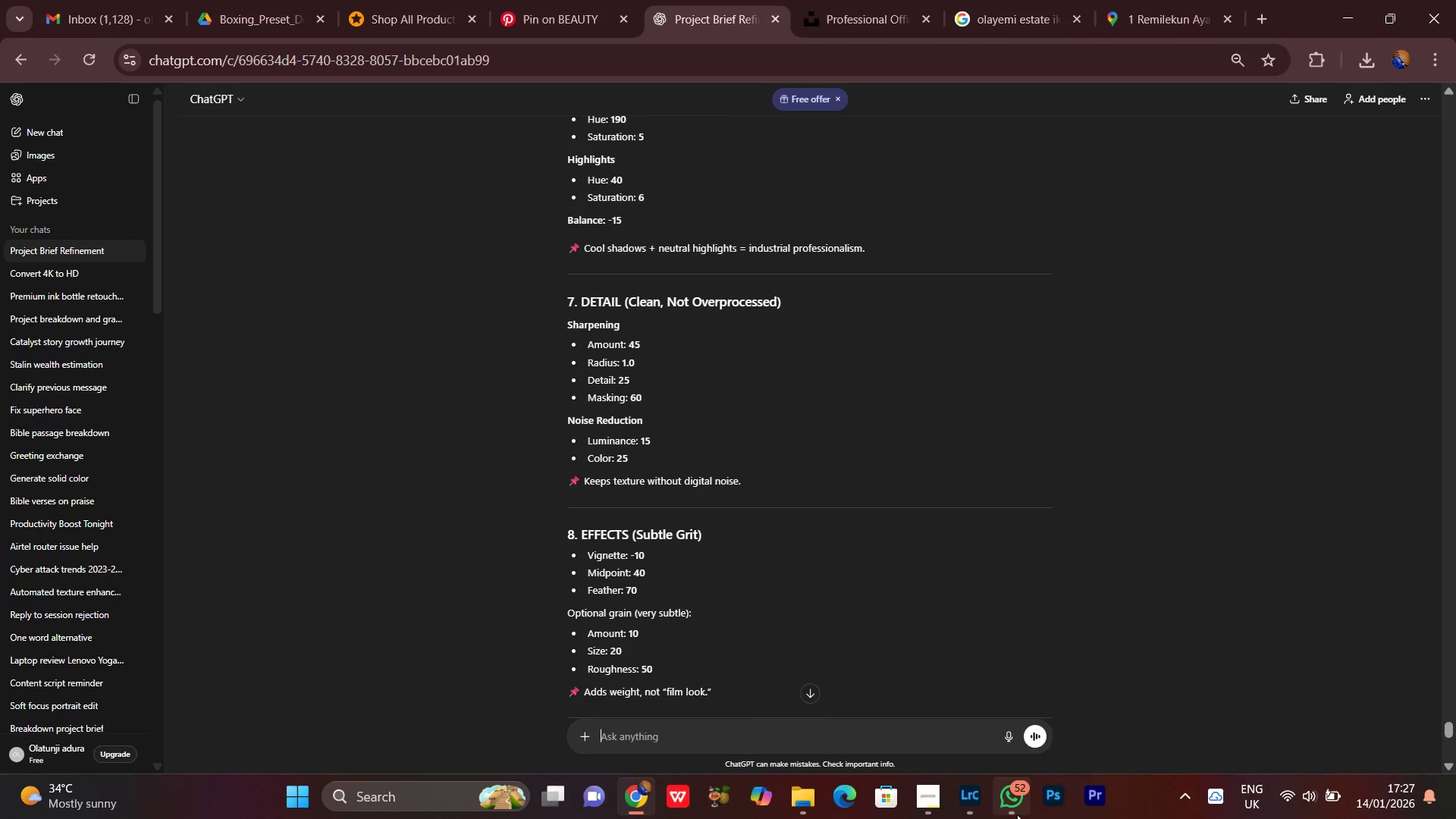 
left_click([1016, 813])
 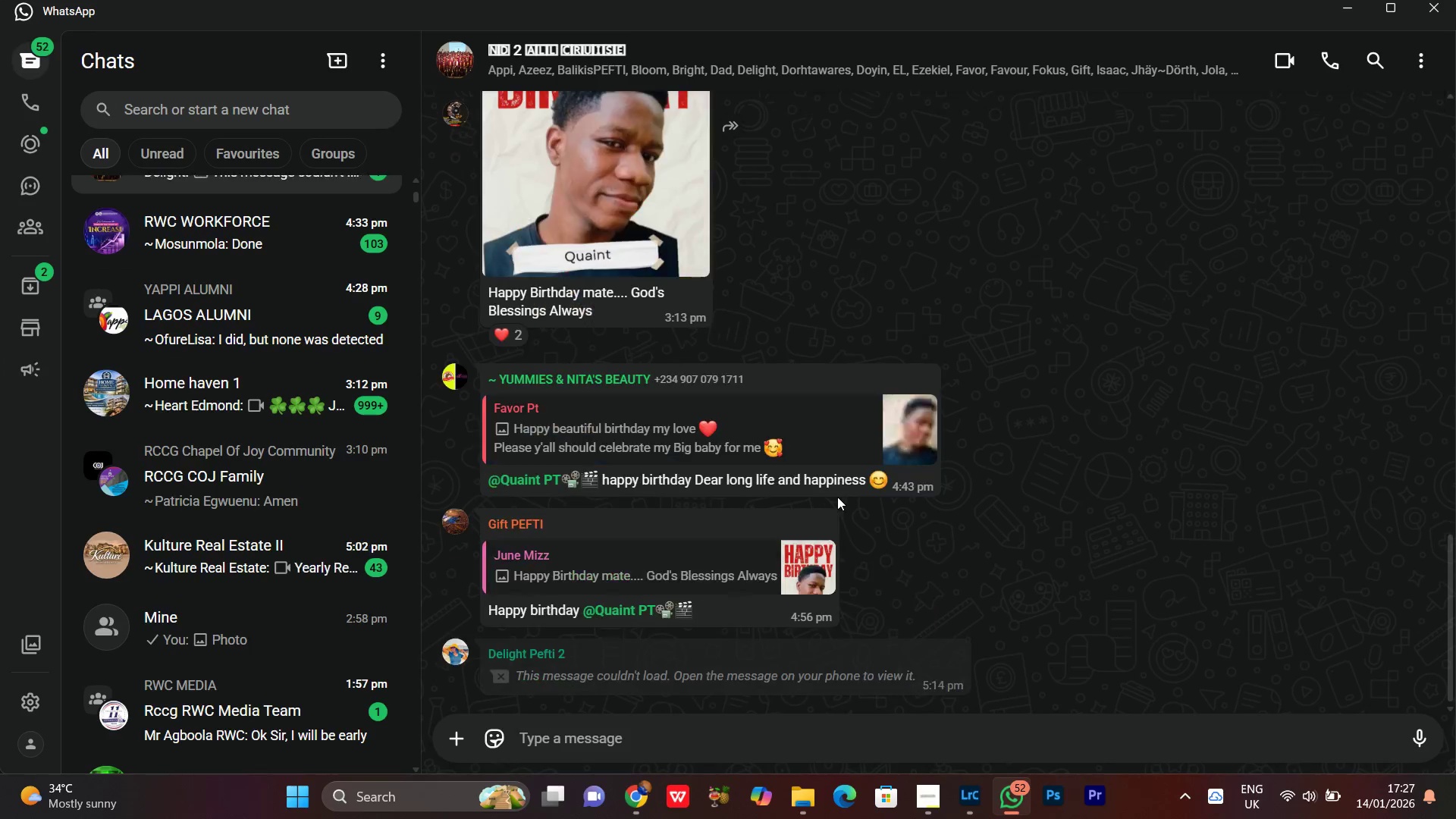 
scroll: coordinate [854, 504], scroll_direction: down, amount: 3.0
 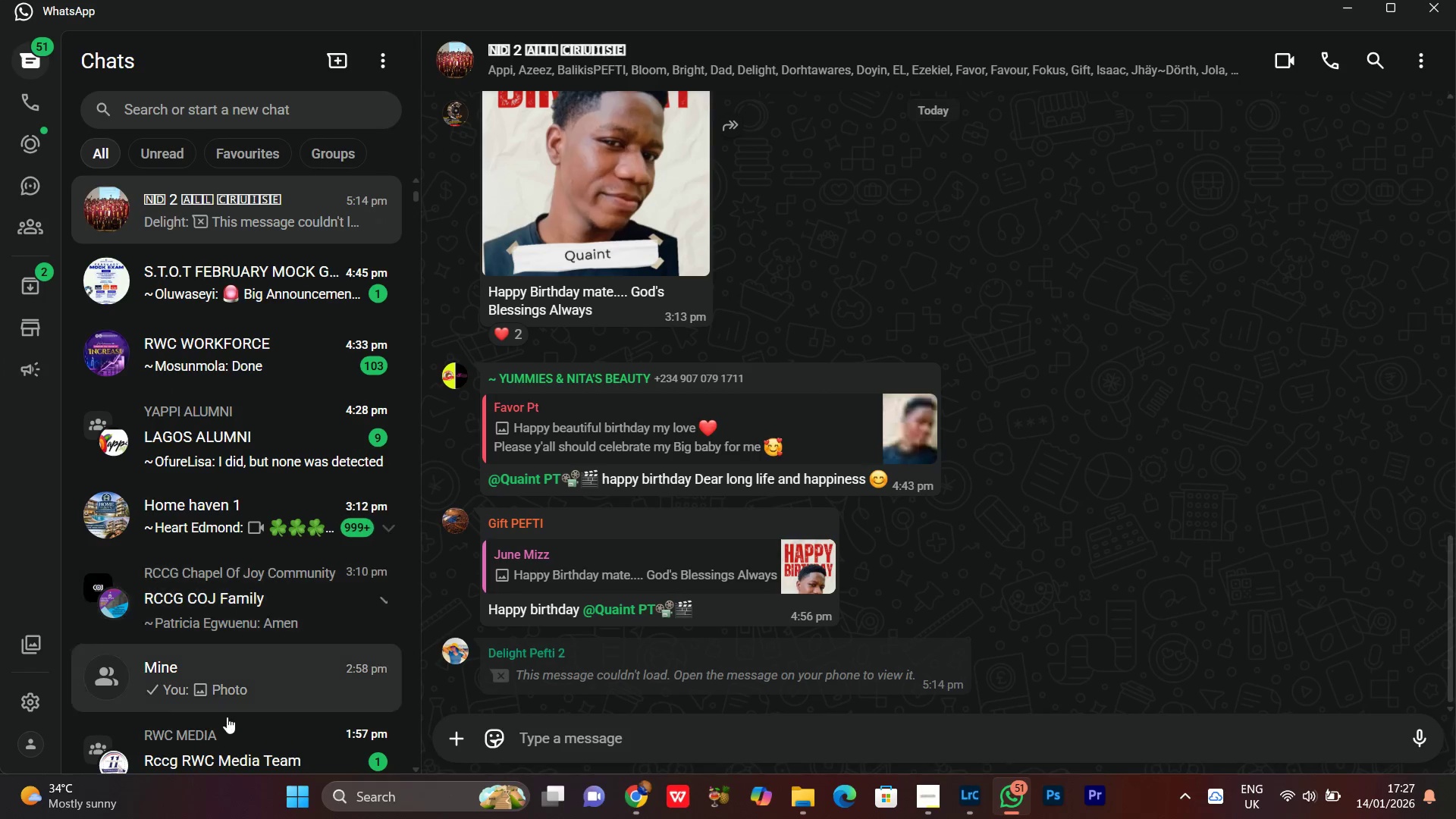 
left_click([205, 690])
 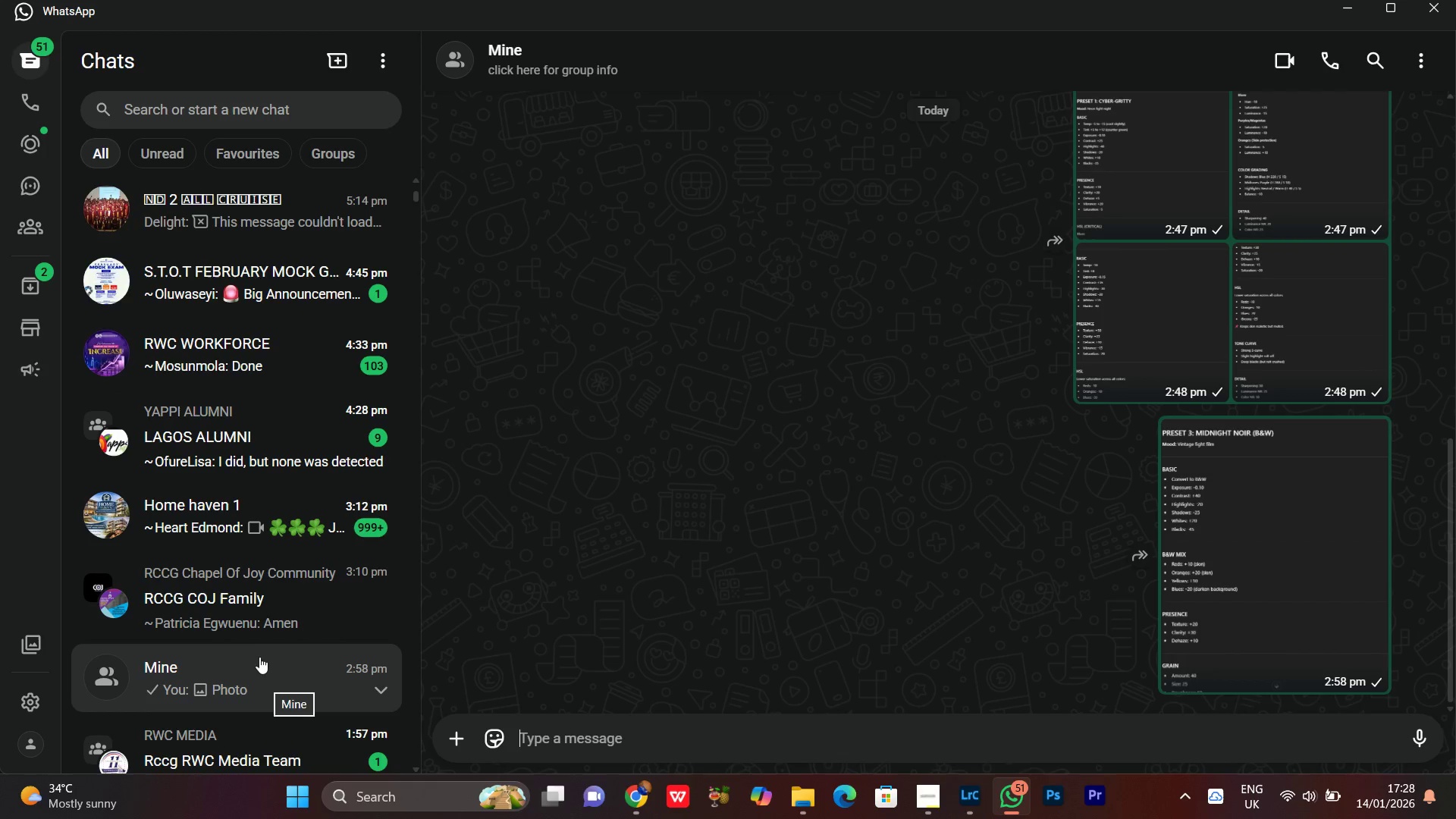 
scroll: coordinate [1042, 384], scroll_direction: down, amount: 3.0
 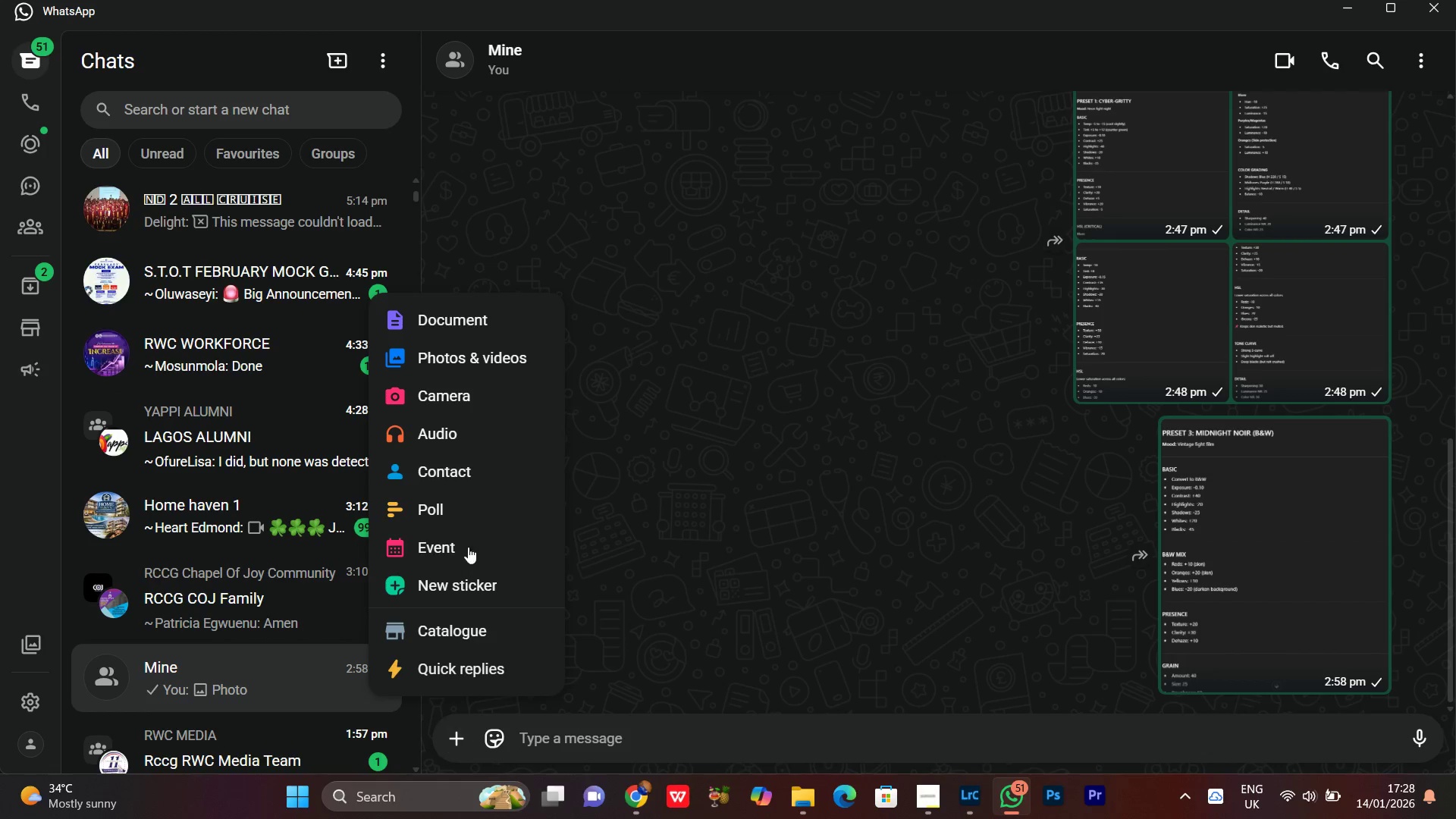 
left_click([450, 340])
 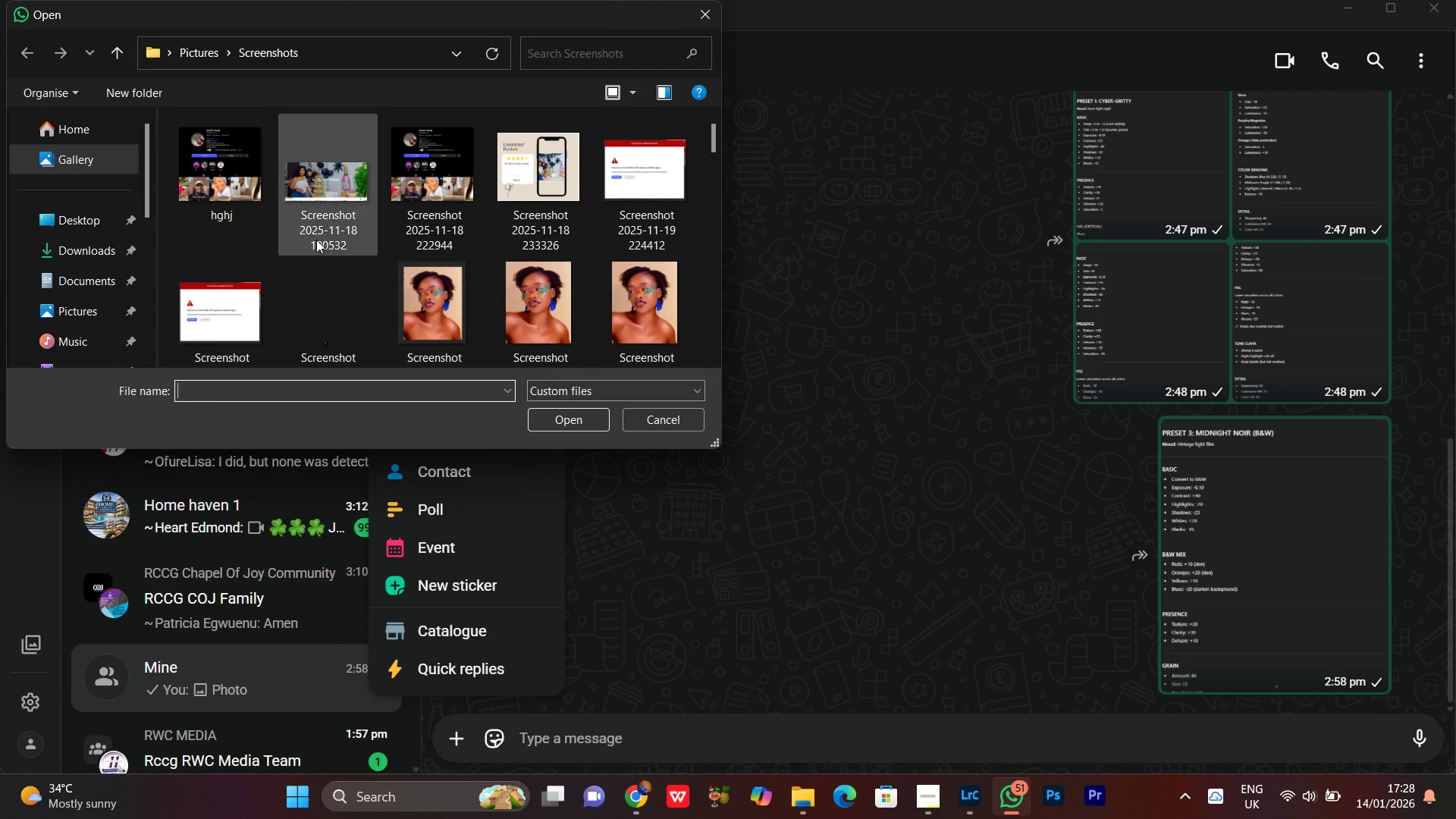 
scroll: coordinate [612, 350], scroll_direction: down, amount: 48.0
 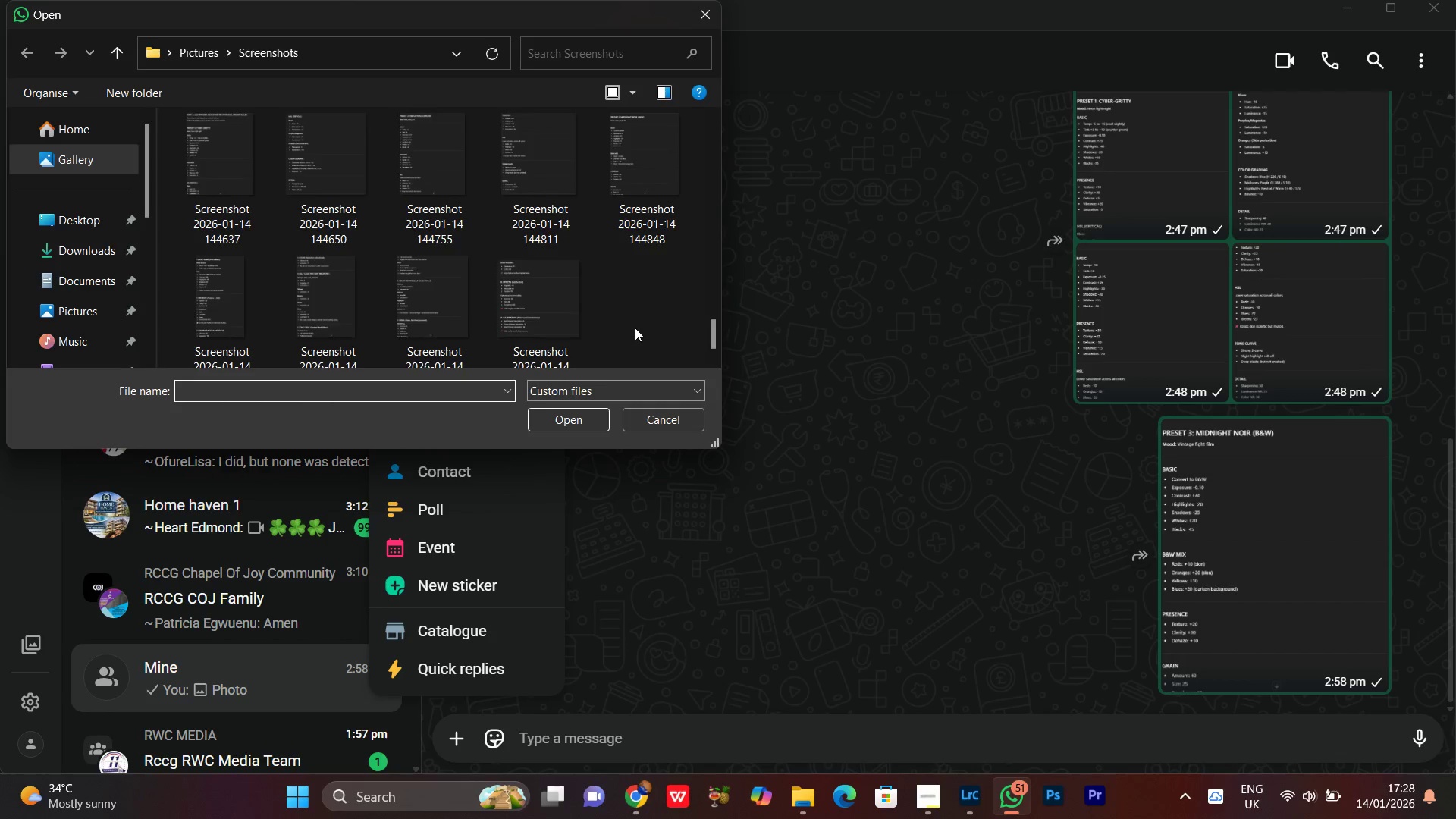 
scroll: coordinate [635, 328], scroll_direction: up, amount: 1.0
 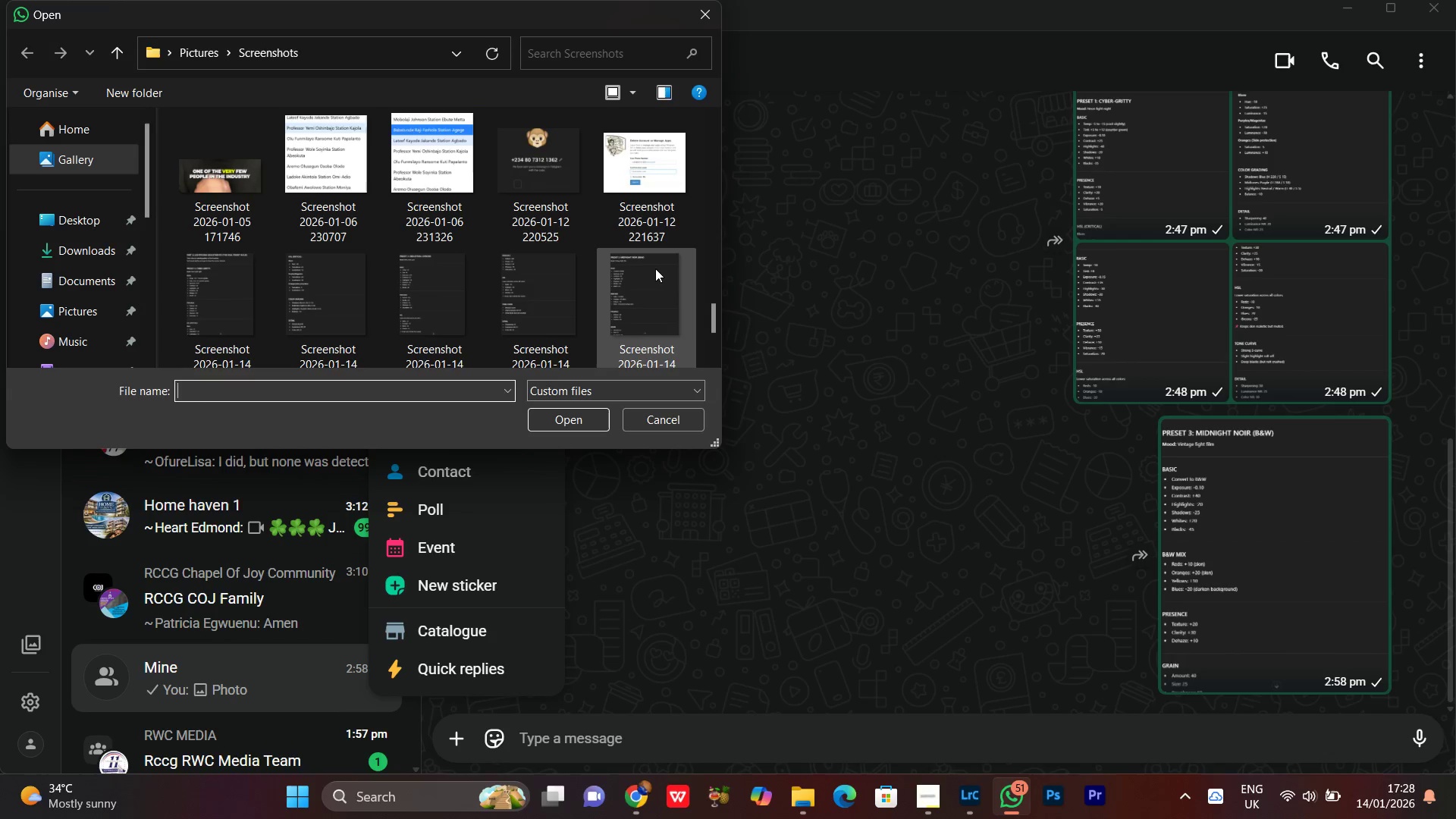 
scroll: coordinate [655, 268], scroll_direction: down, amount: 2.0
 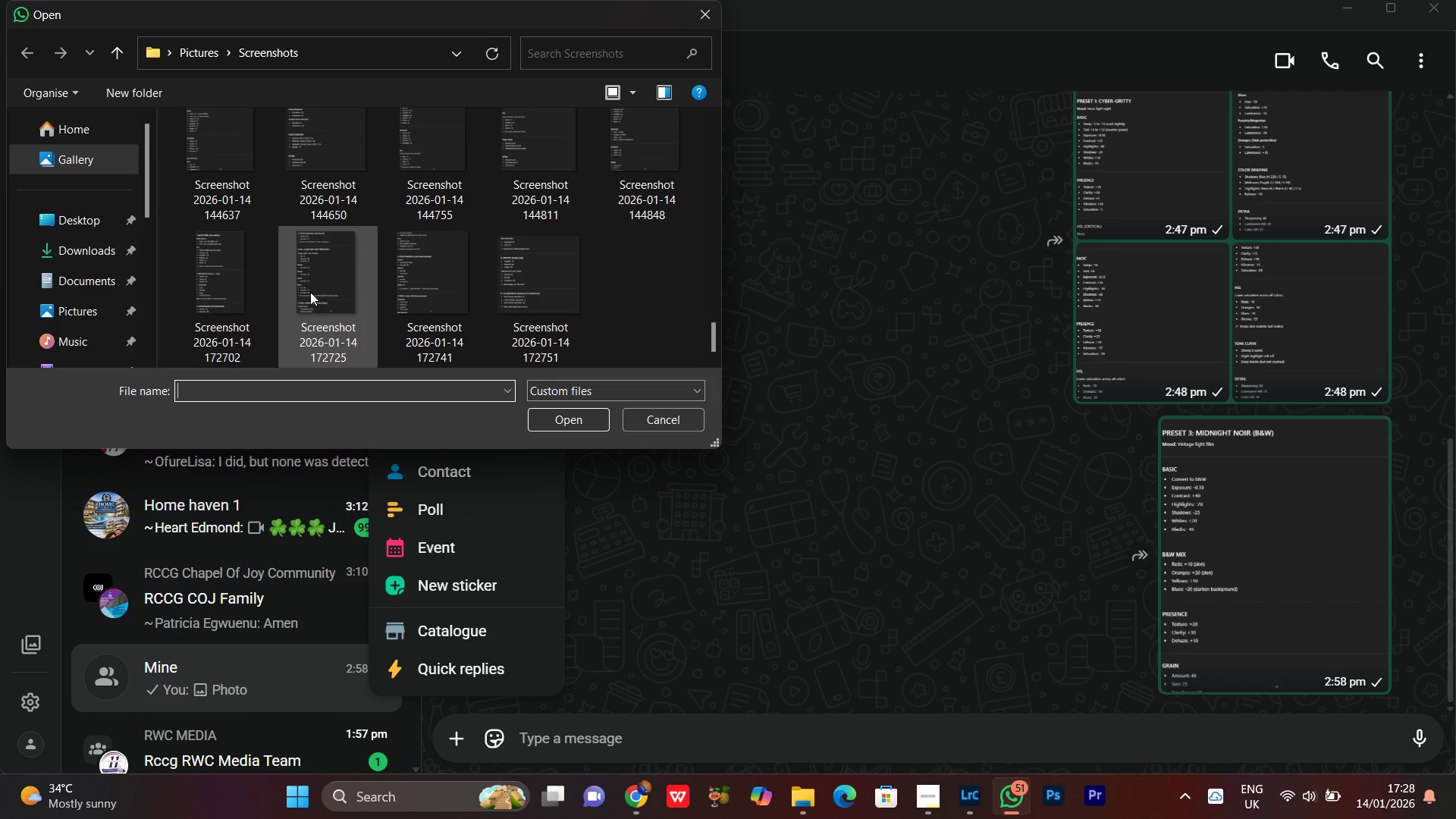 
left_click([219, 270])
 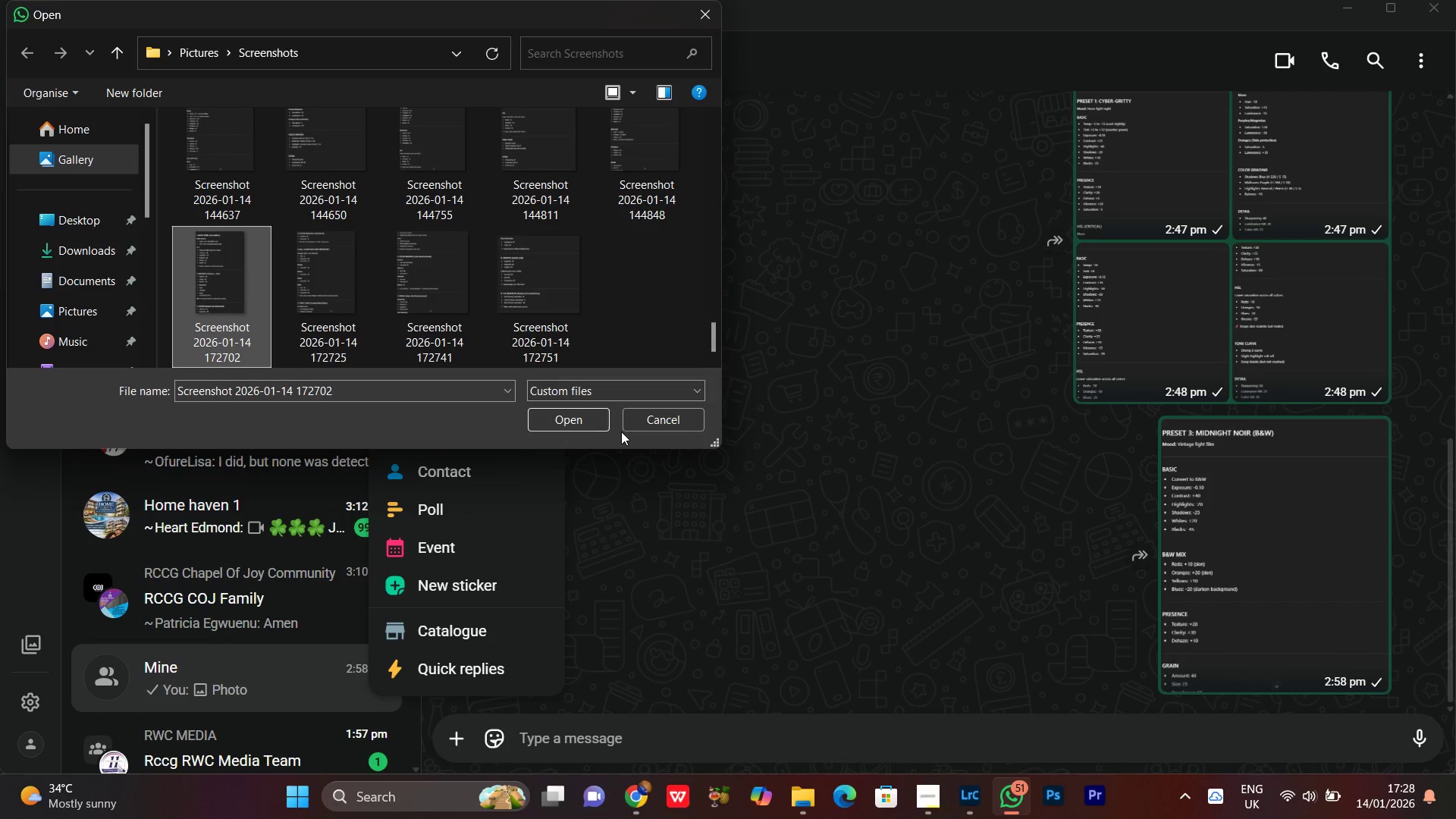 
left_click([579, 422])
 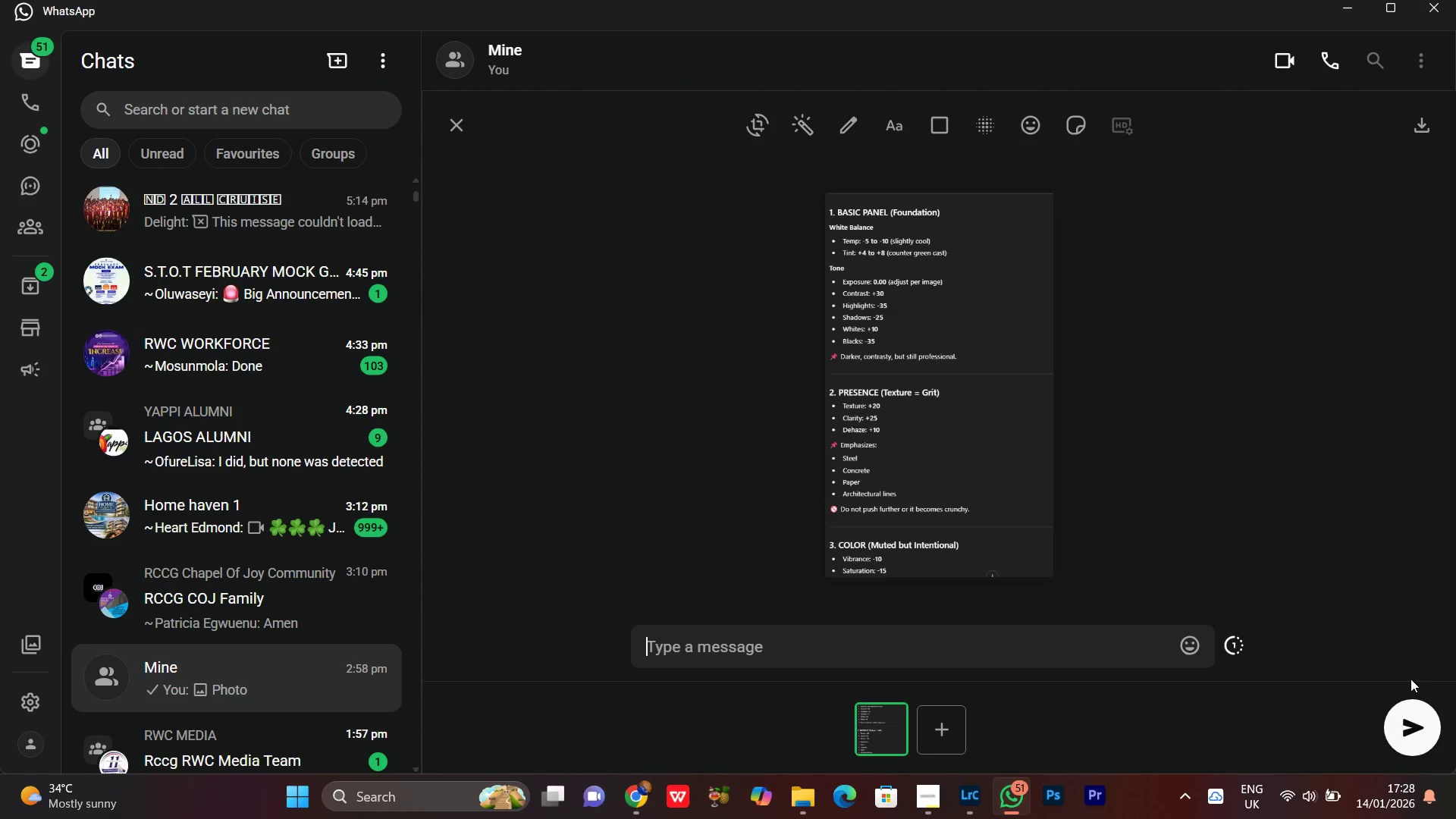 
left_click([1400, 728])
 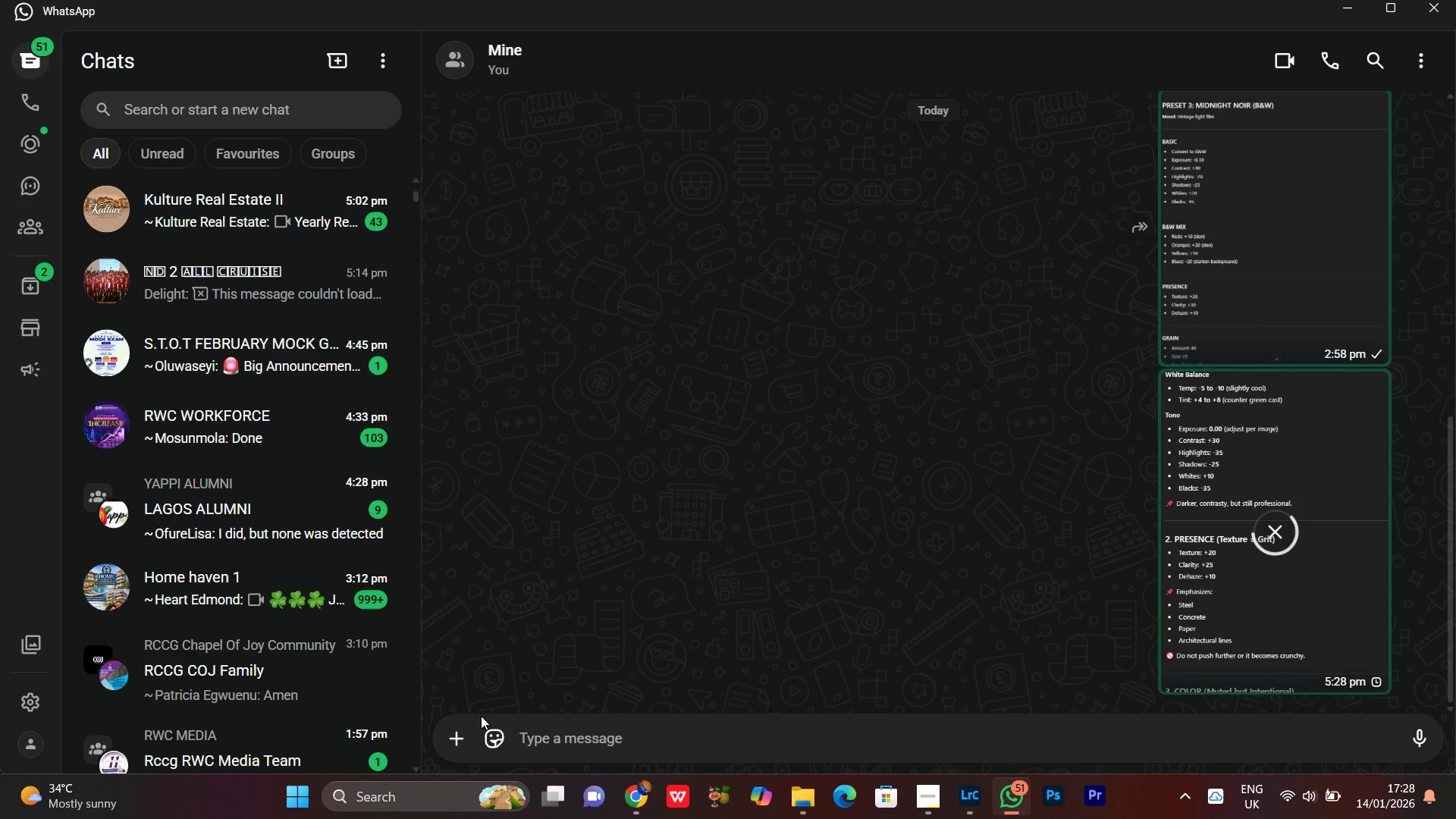 
left_click([452, 735])
 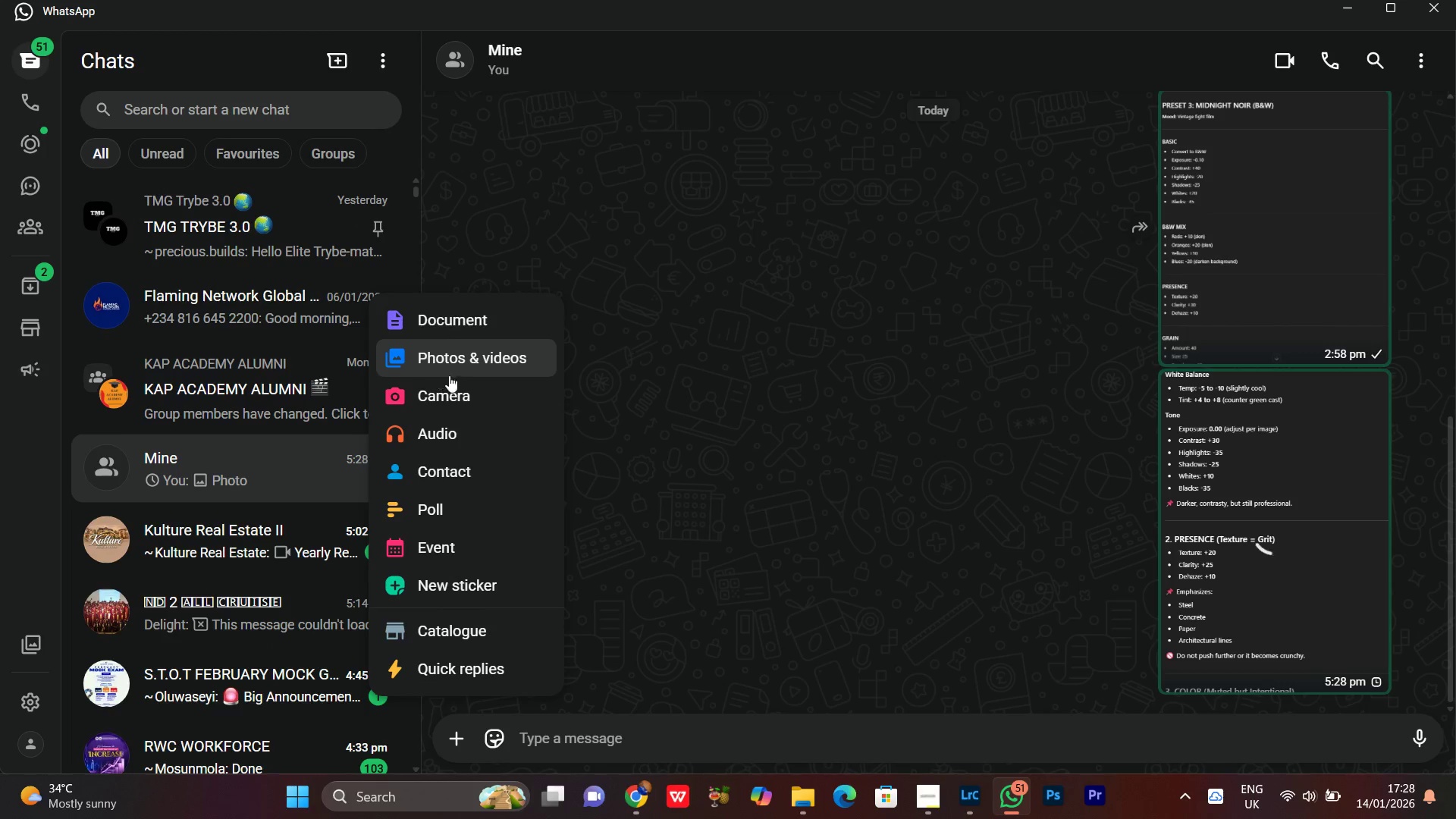 
left_click([459, 366])
 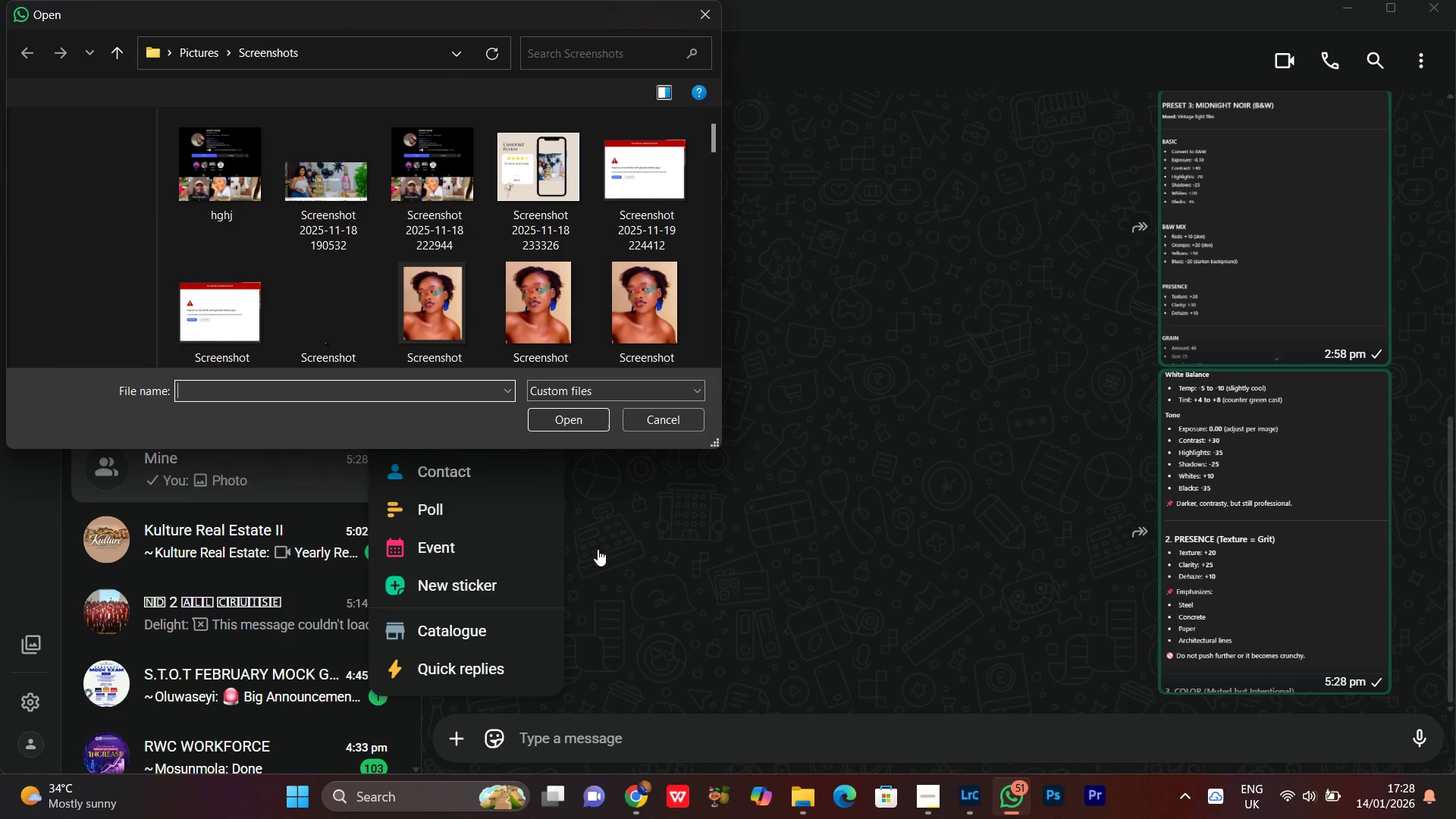 
left_click([333, 275])
 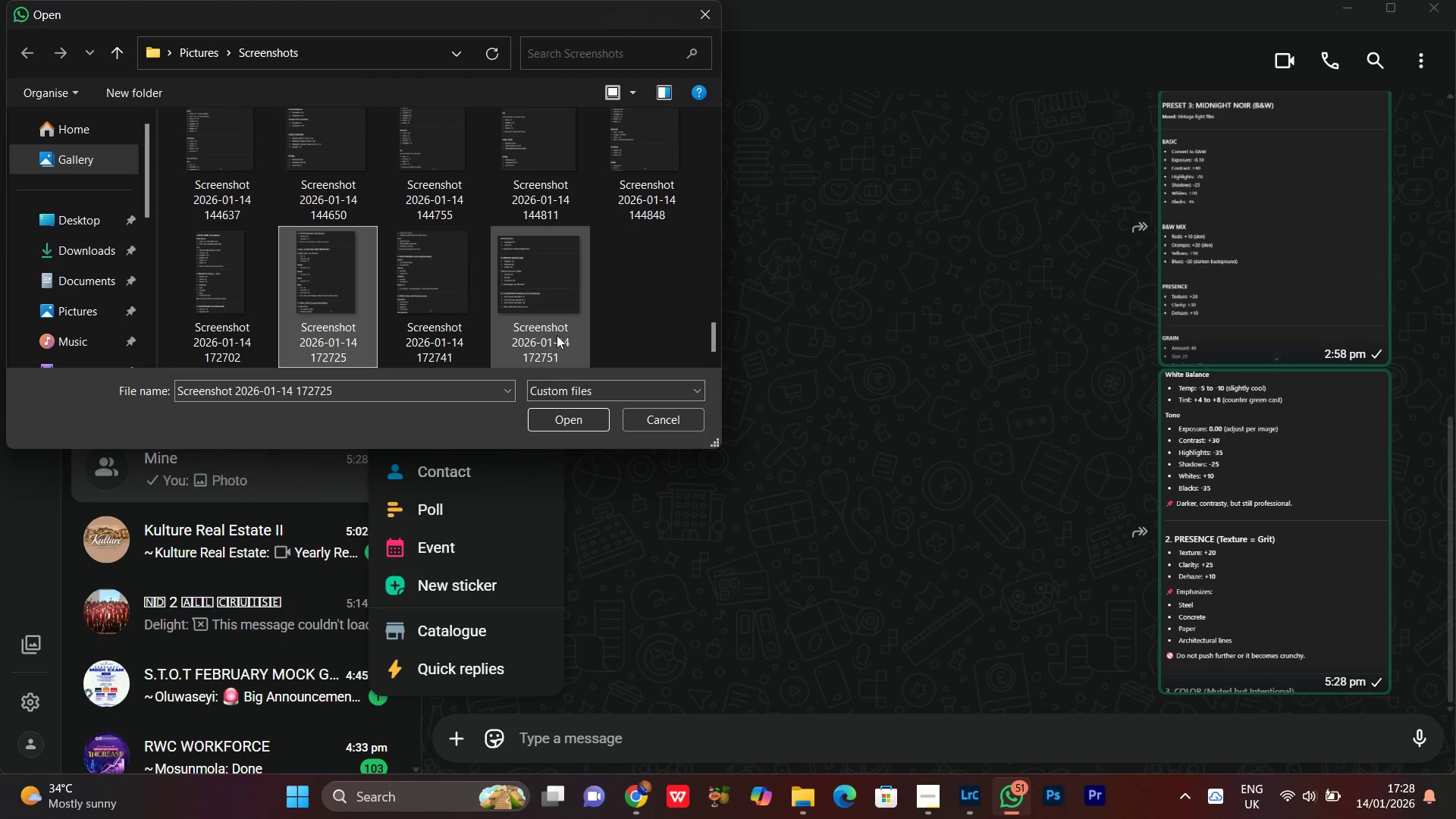 
scroll: coordinate [393, 349], scroll_direction: down, amount: 32.0
 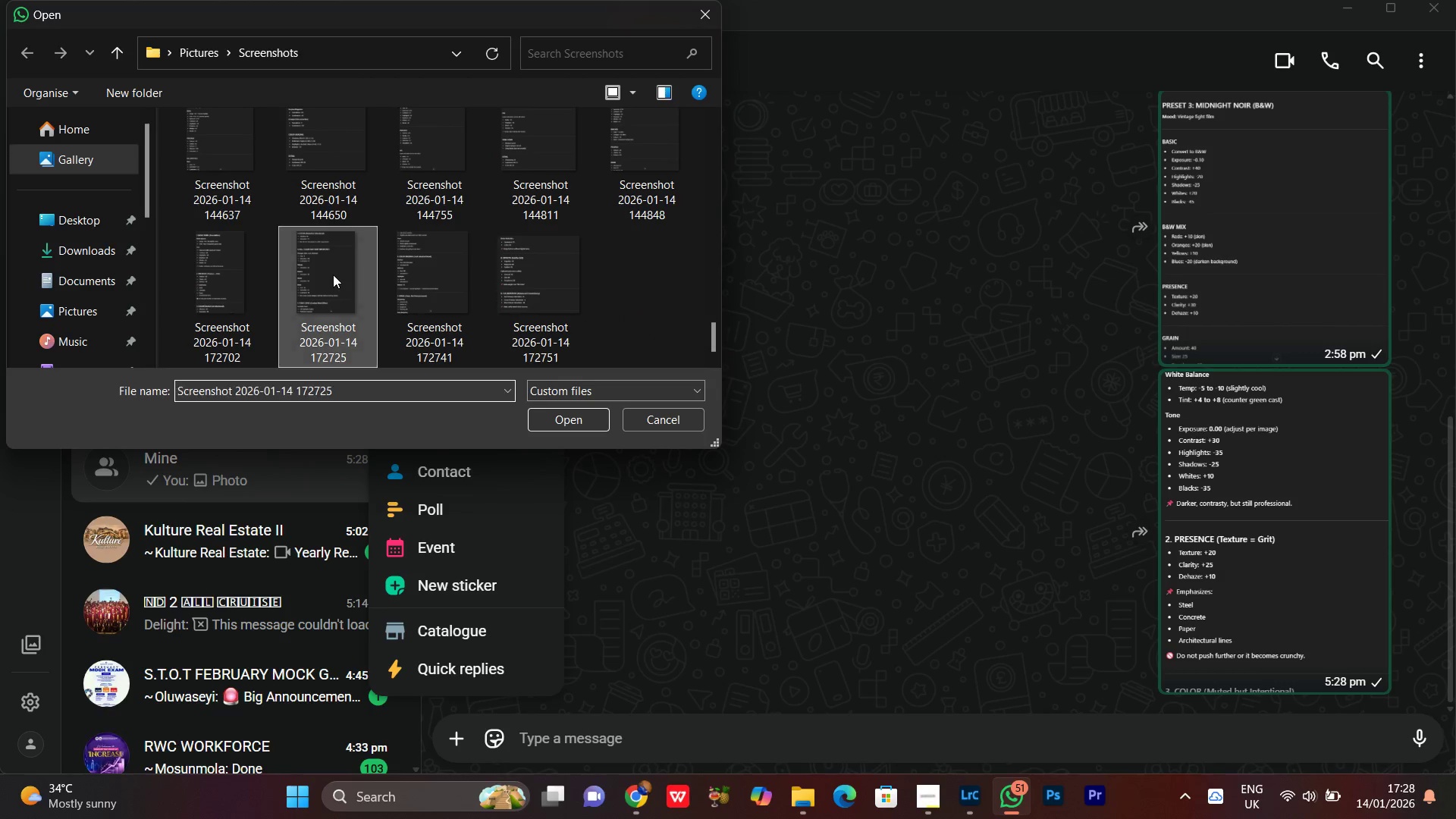 
hold_key(key=ShiftLeft, duration=0.47)
left_click([539, 310])
 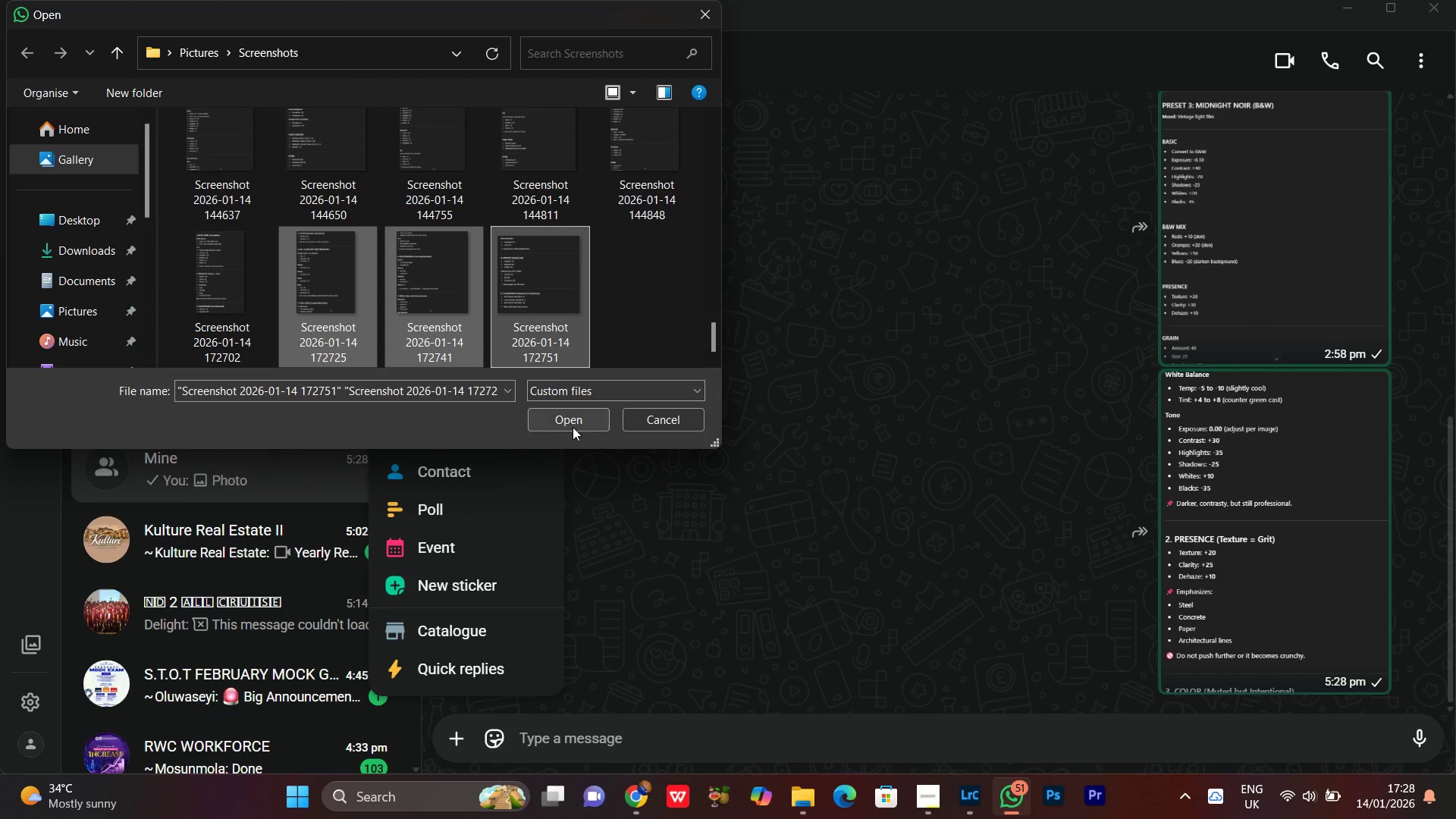 
left_click([573, 427])
 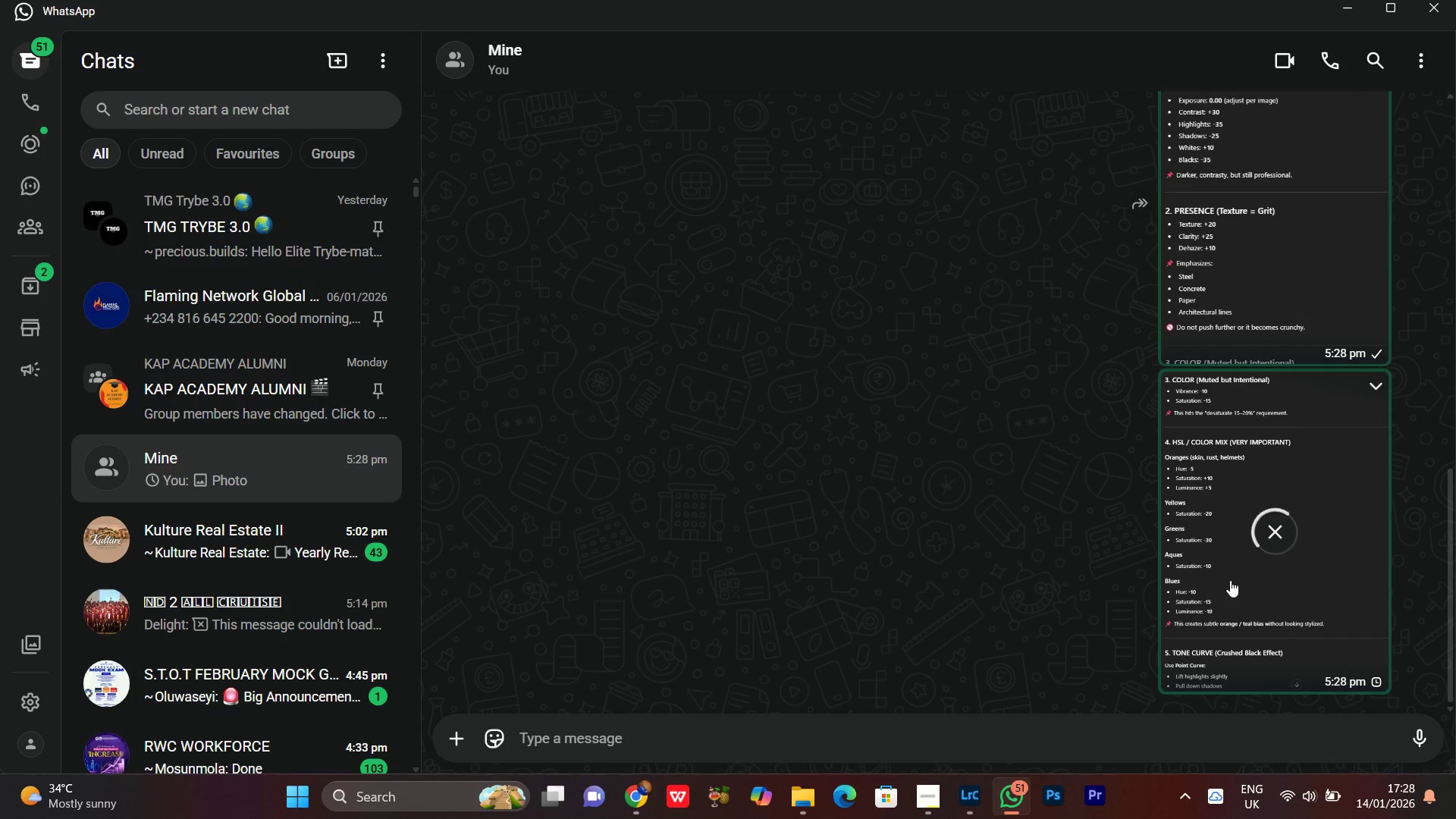 
scroll: coordinate [1034, 479], scroll_direction: up, amount: 5.0
 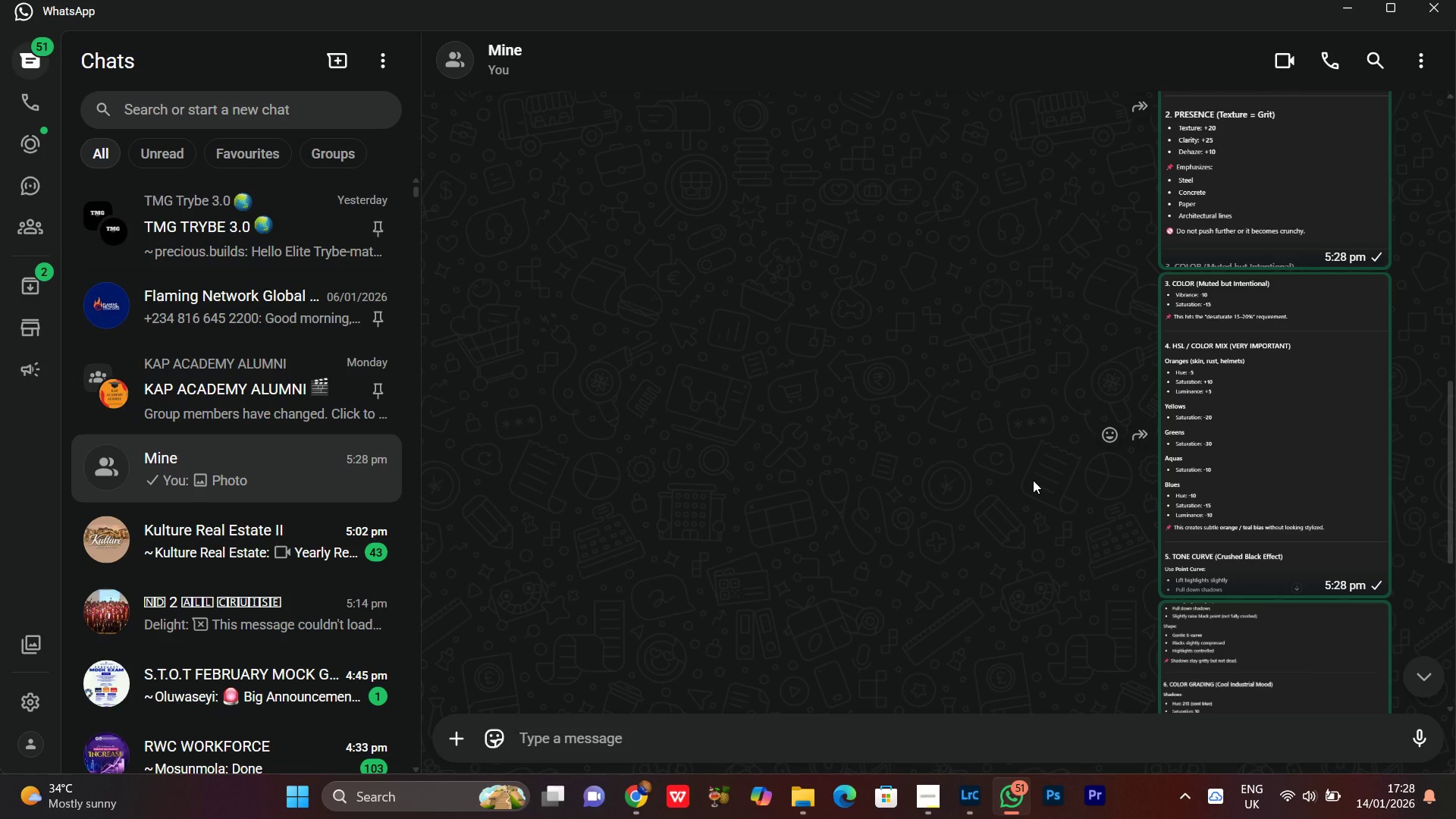 
wait(5.77)
 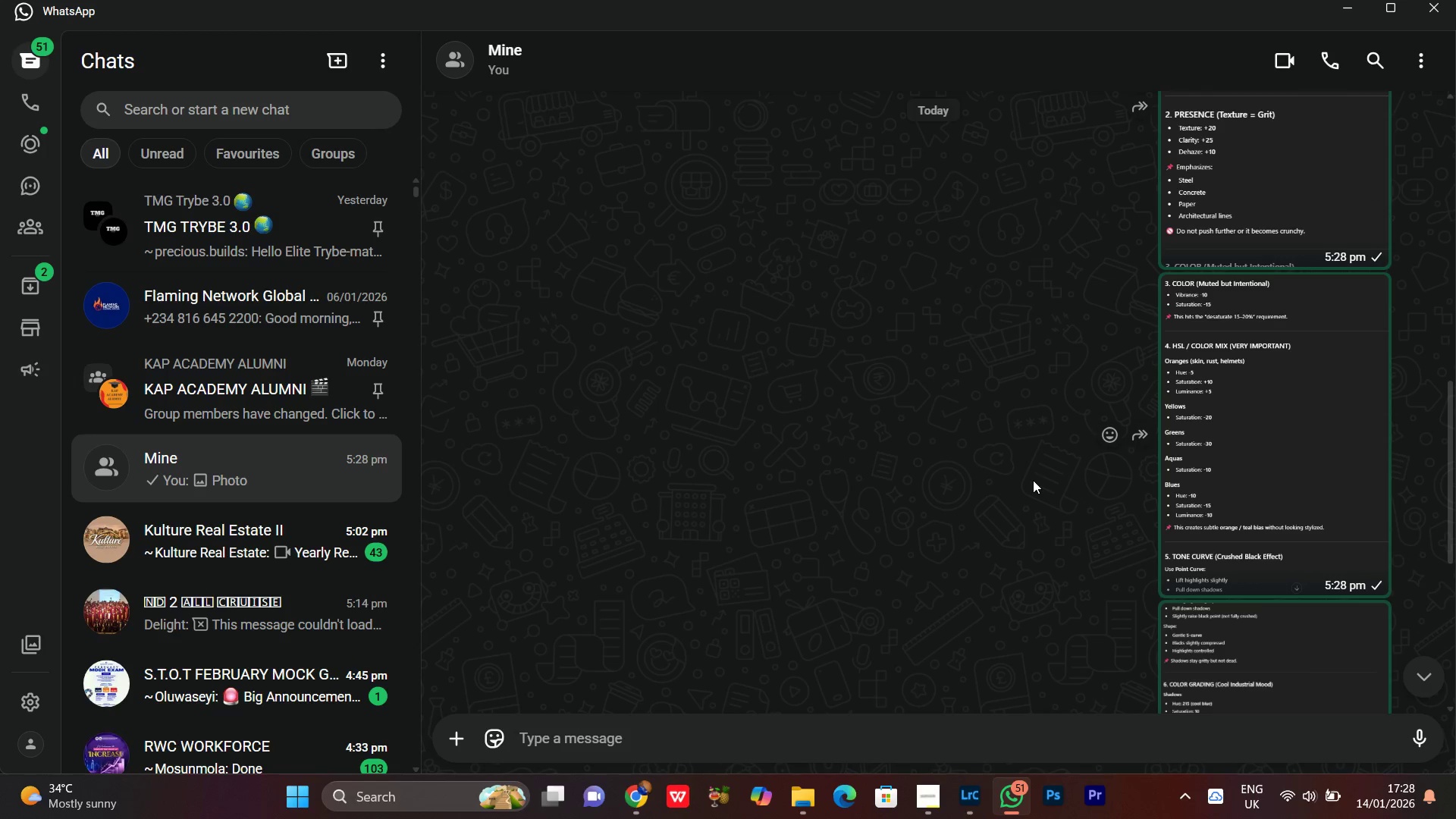 
left_click([1332, 2])
 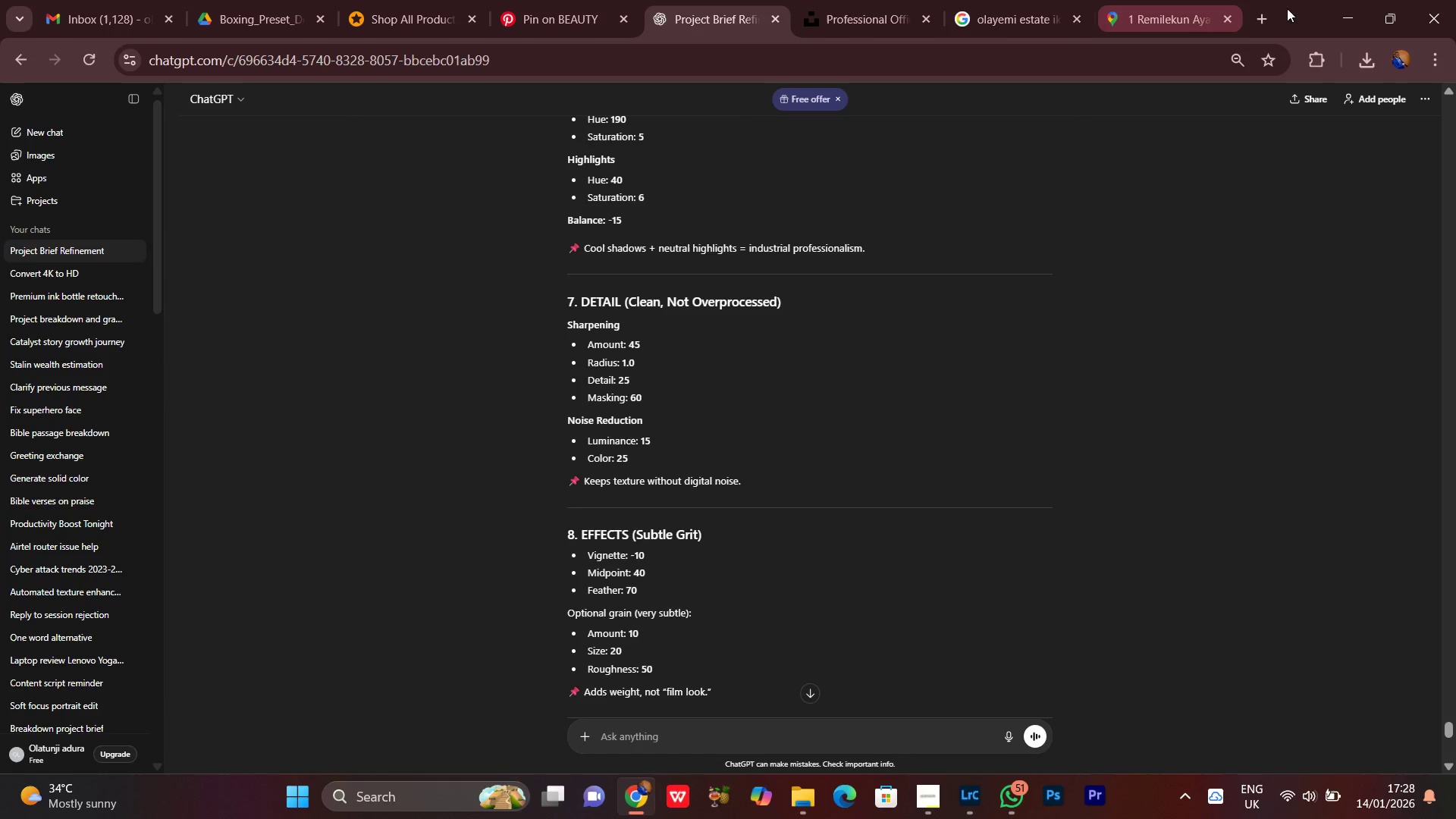 
left_click([1342, 8])
 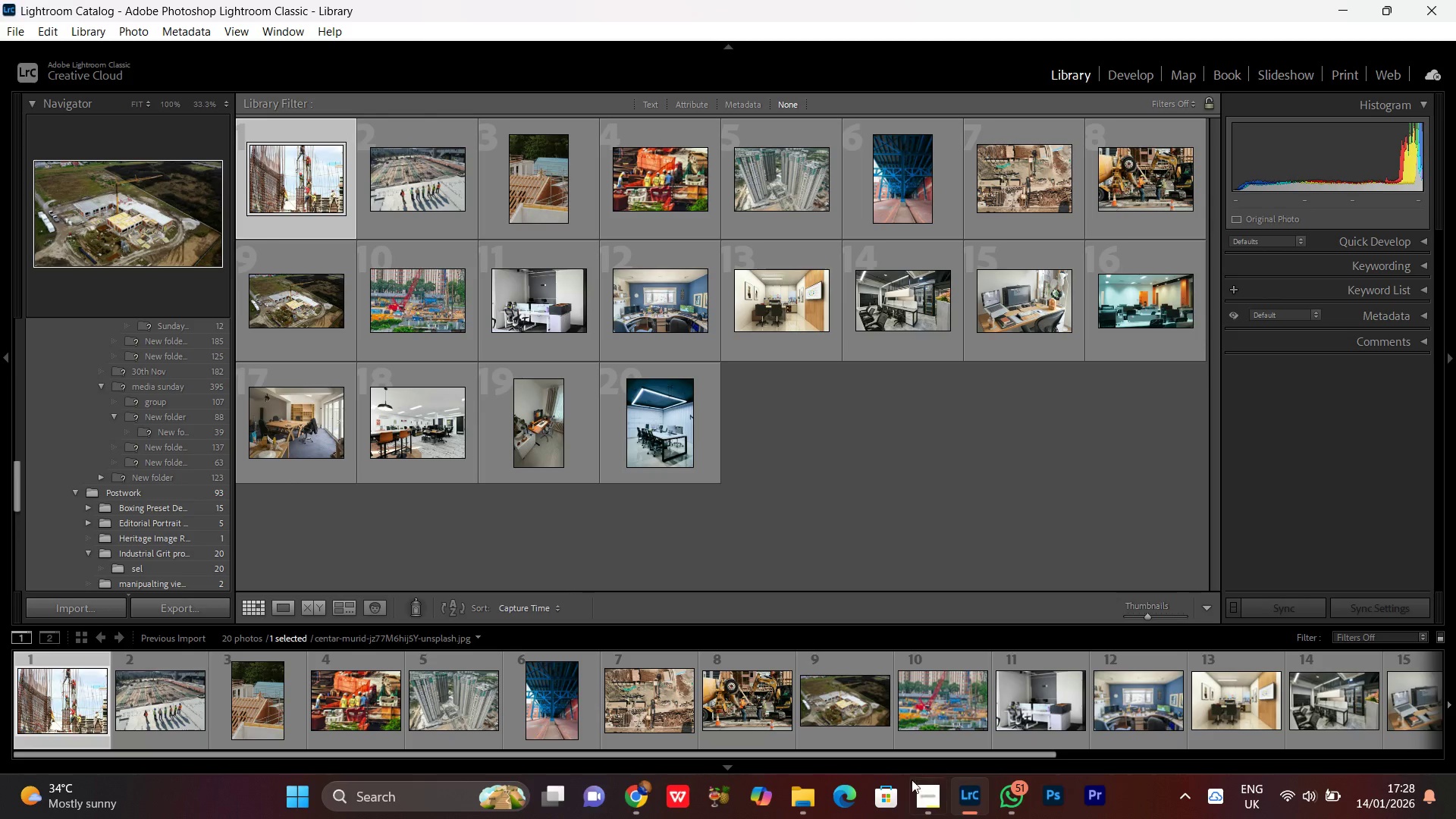 
left_click([924, 801])